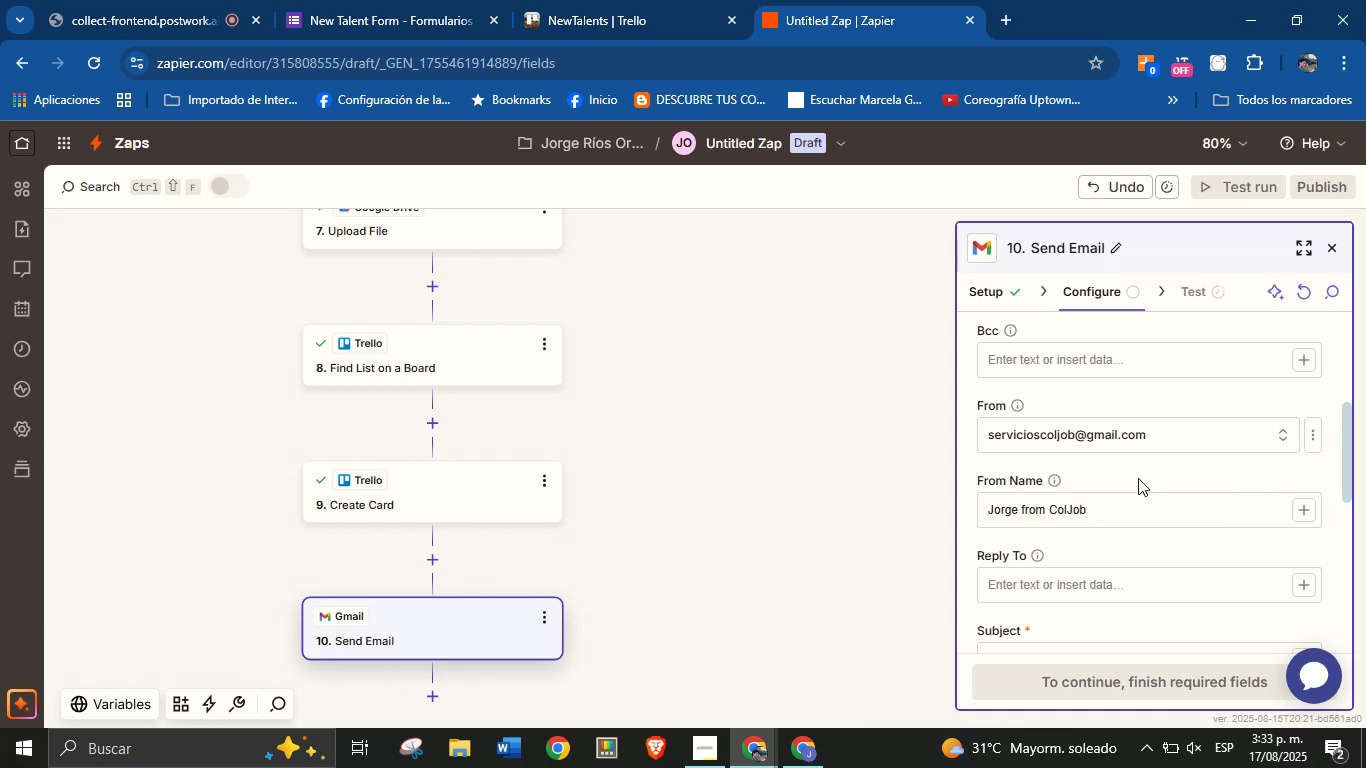 
scroll: coordinate [1138, 478], scroll_direction: down, amount: 1.0
 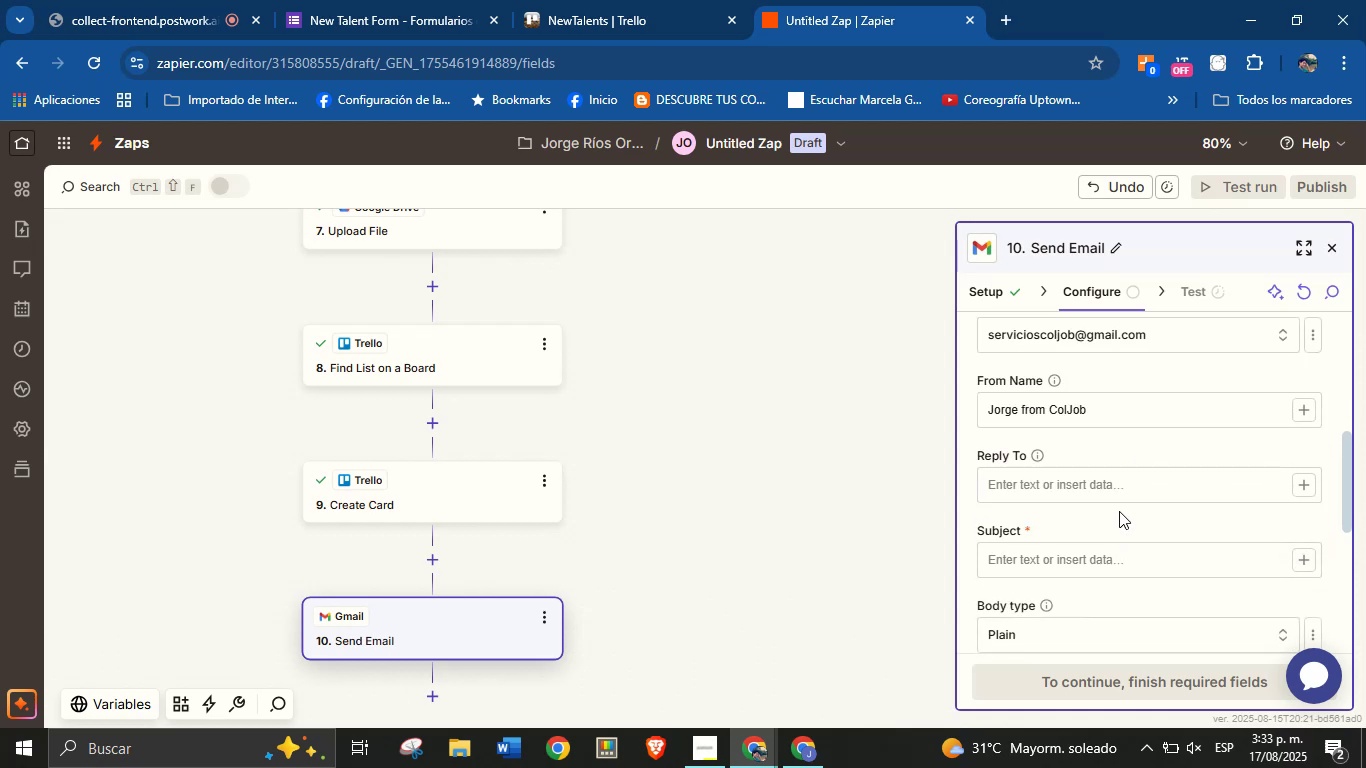 
left_click([1119, 495])
 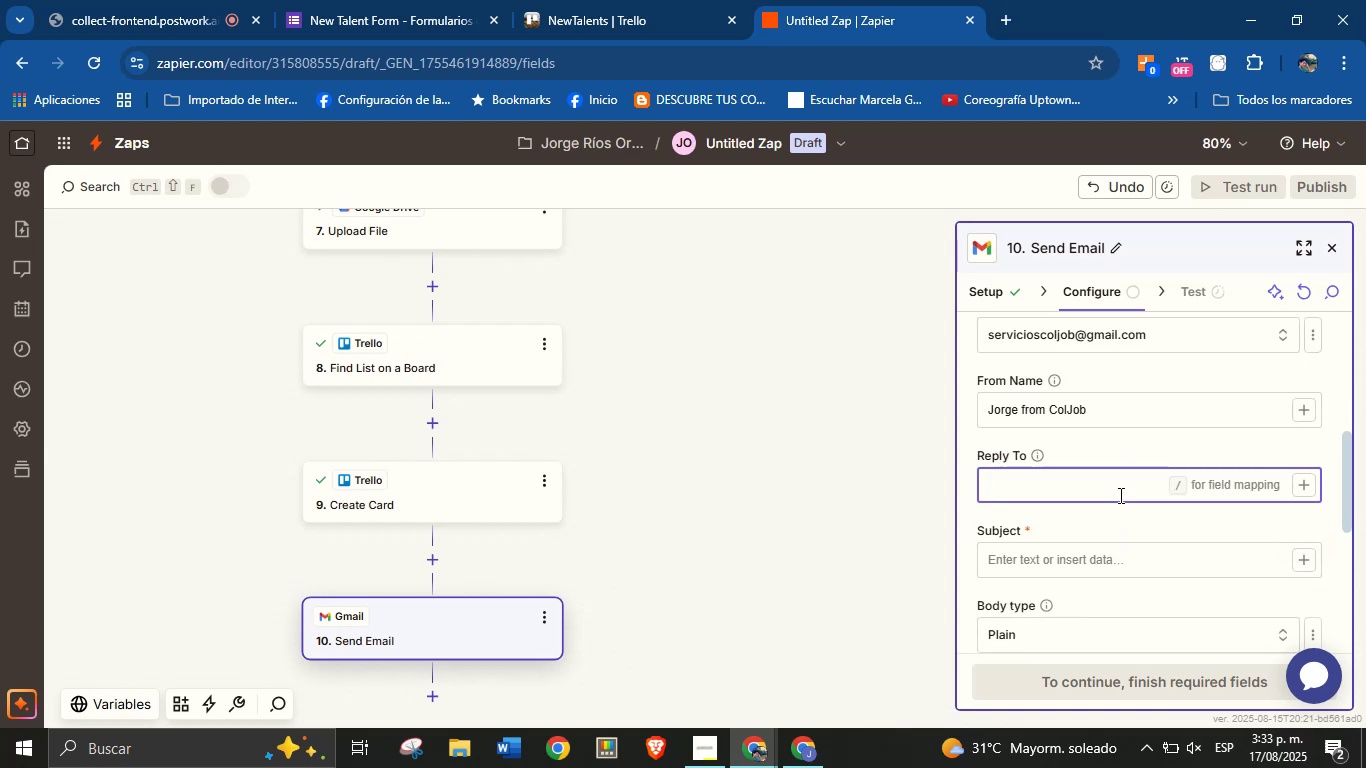 
type(Thank you for wanting to be )
 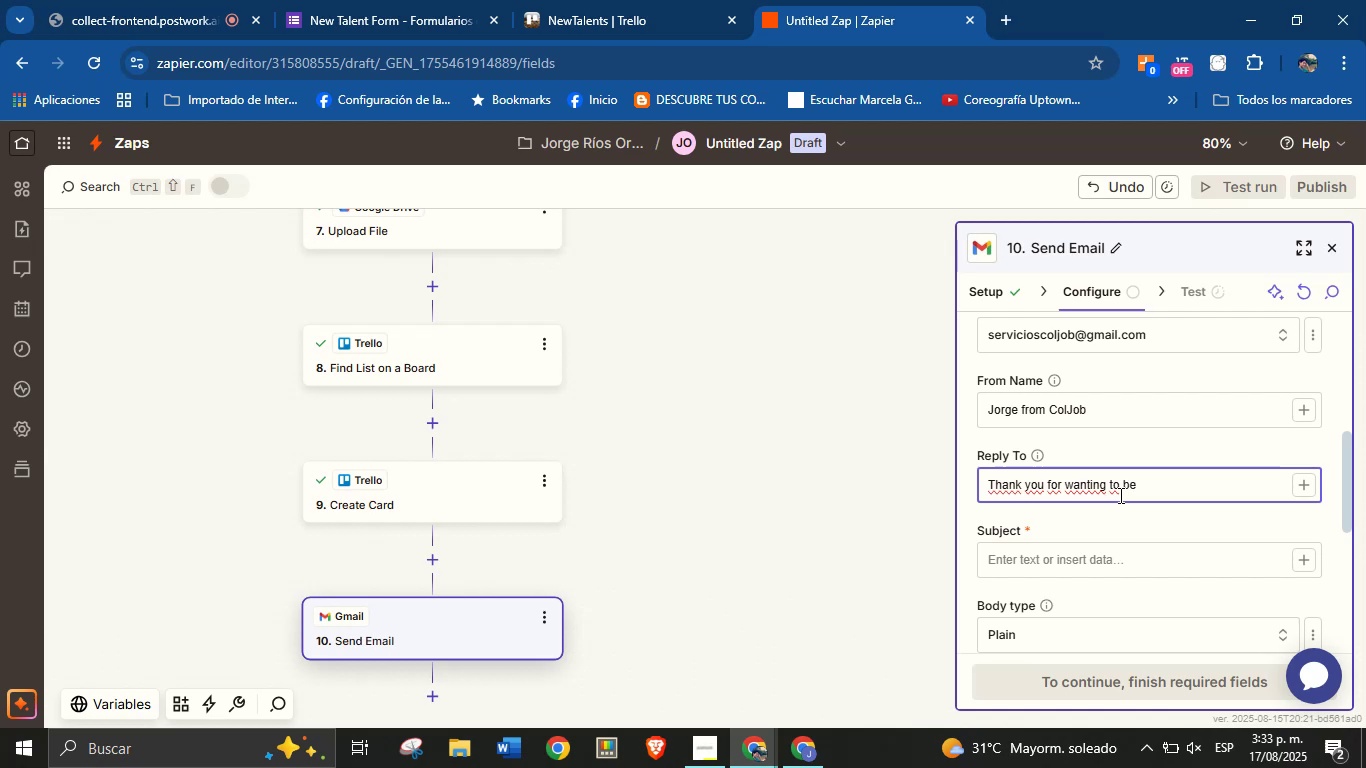 
wait(10.01)
 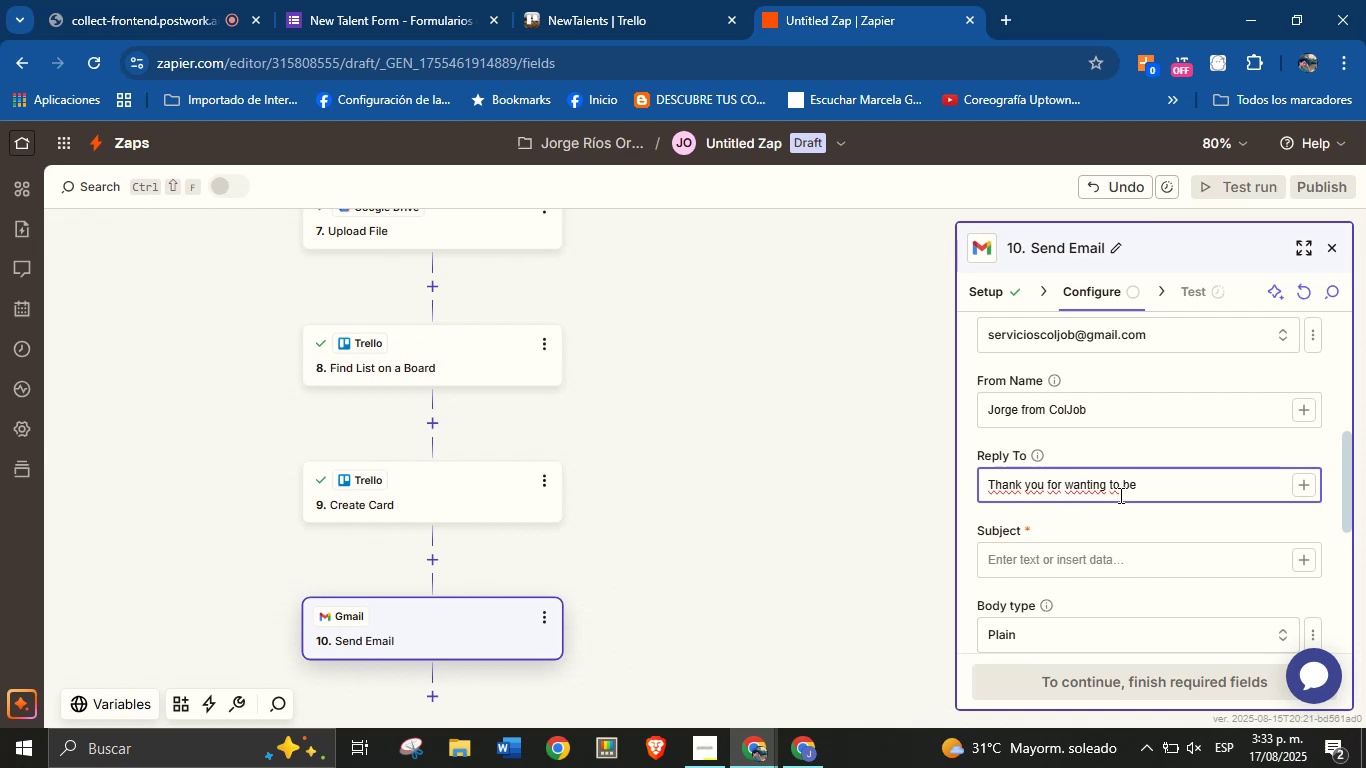 
double_click([1119, 495])
 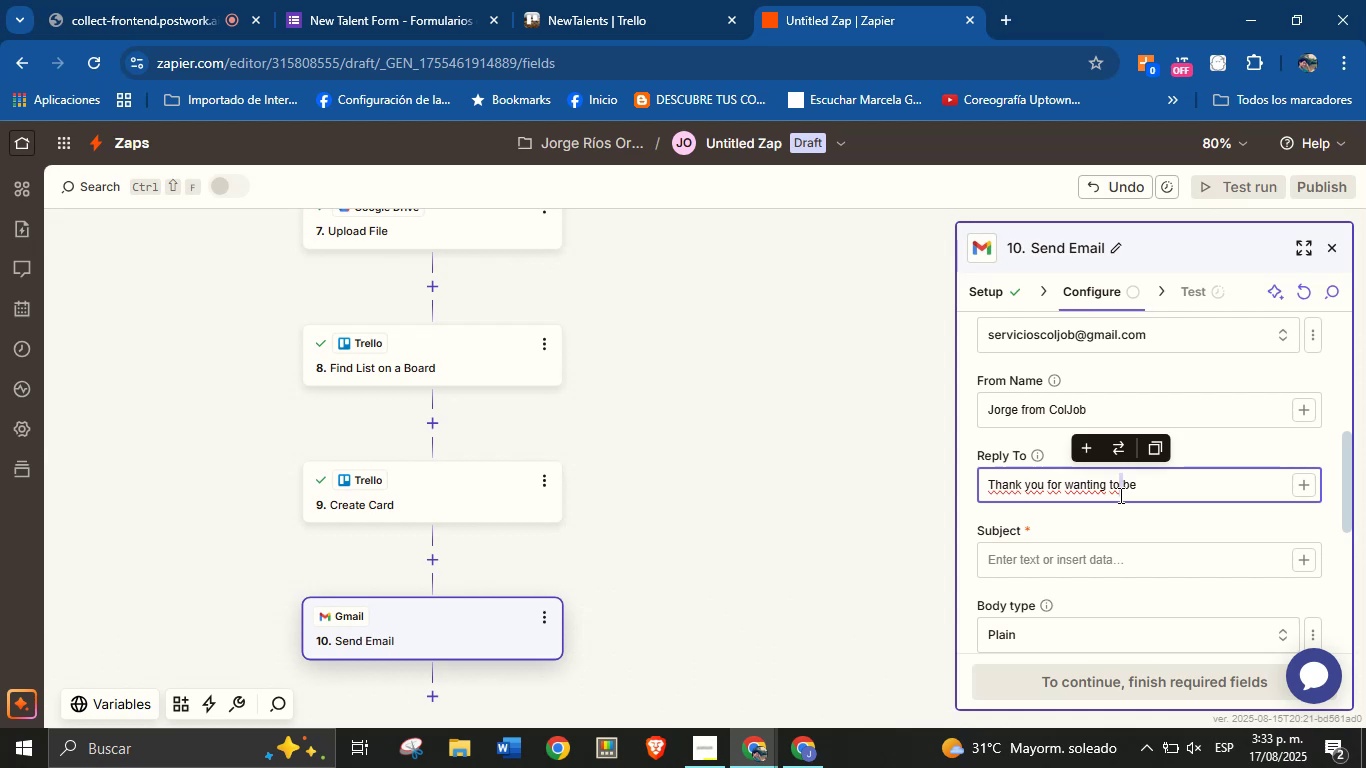 
triple_click([1119, 495])
 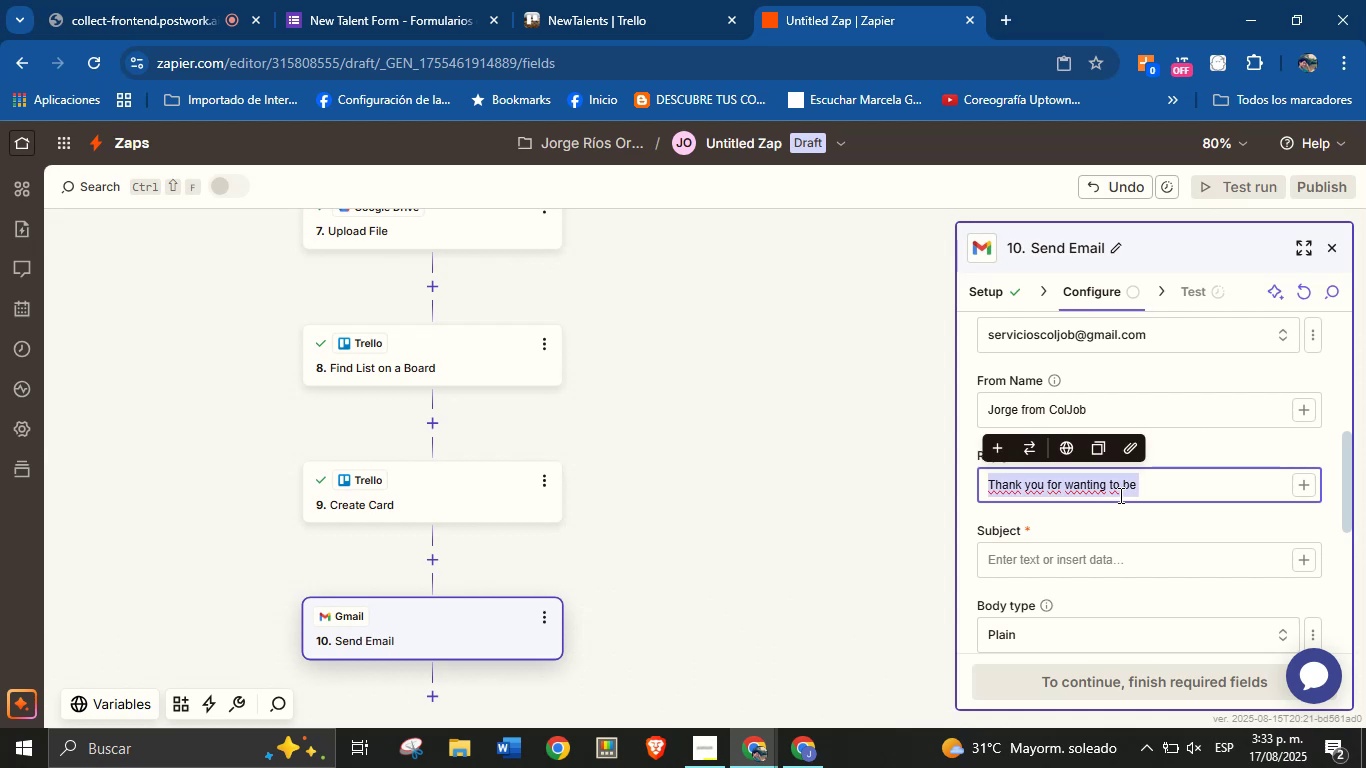 
key(Control+C)
 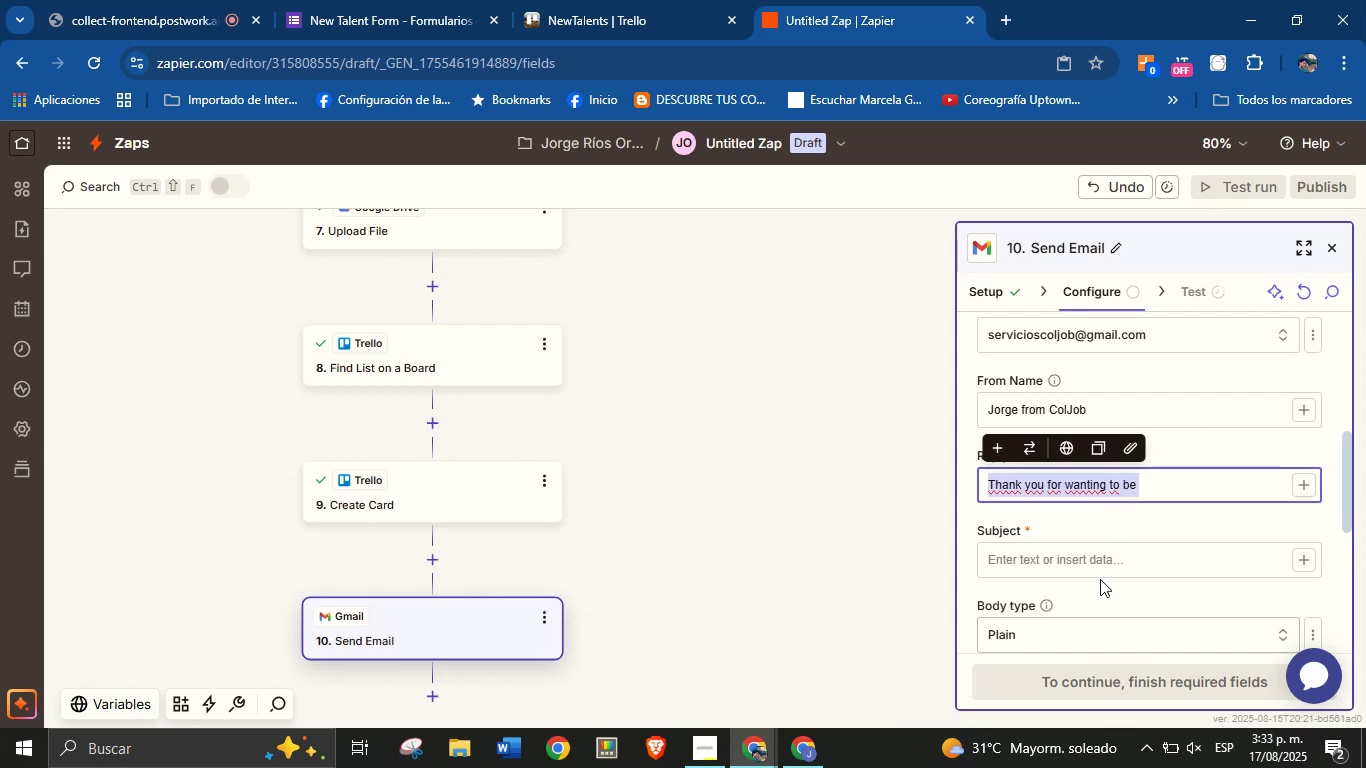 
left_click([1100, 570])
 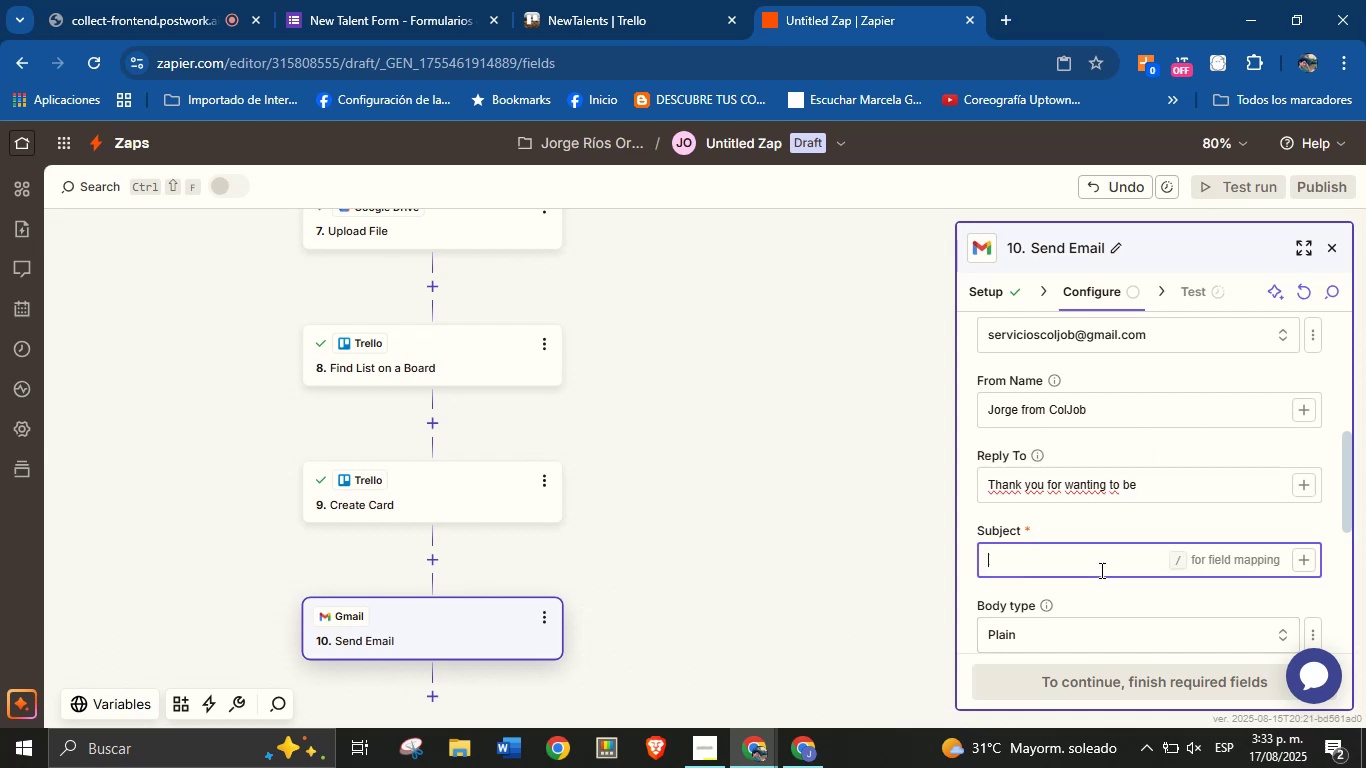 
key(Control+V)
 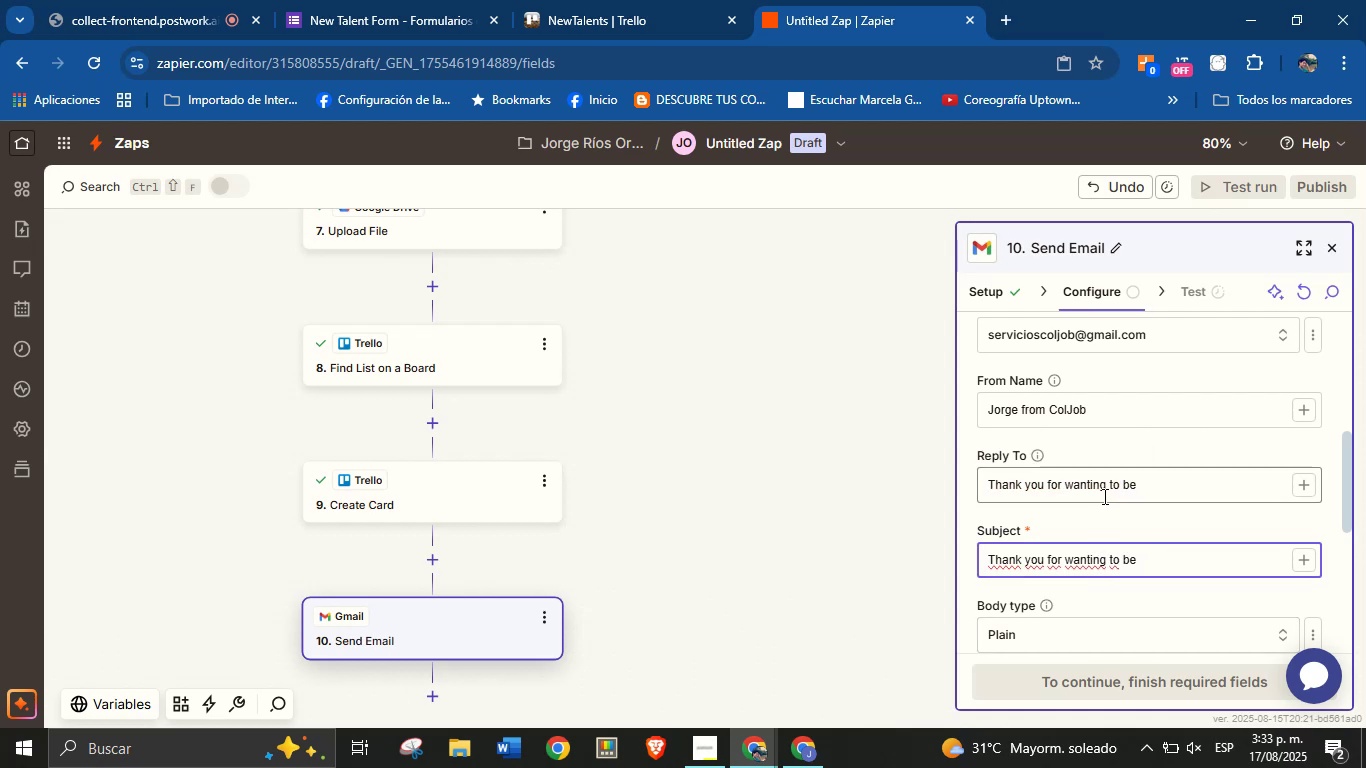 
double_click([1103, 494])
 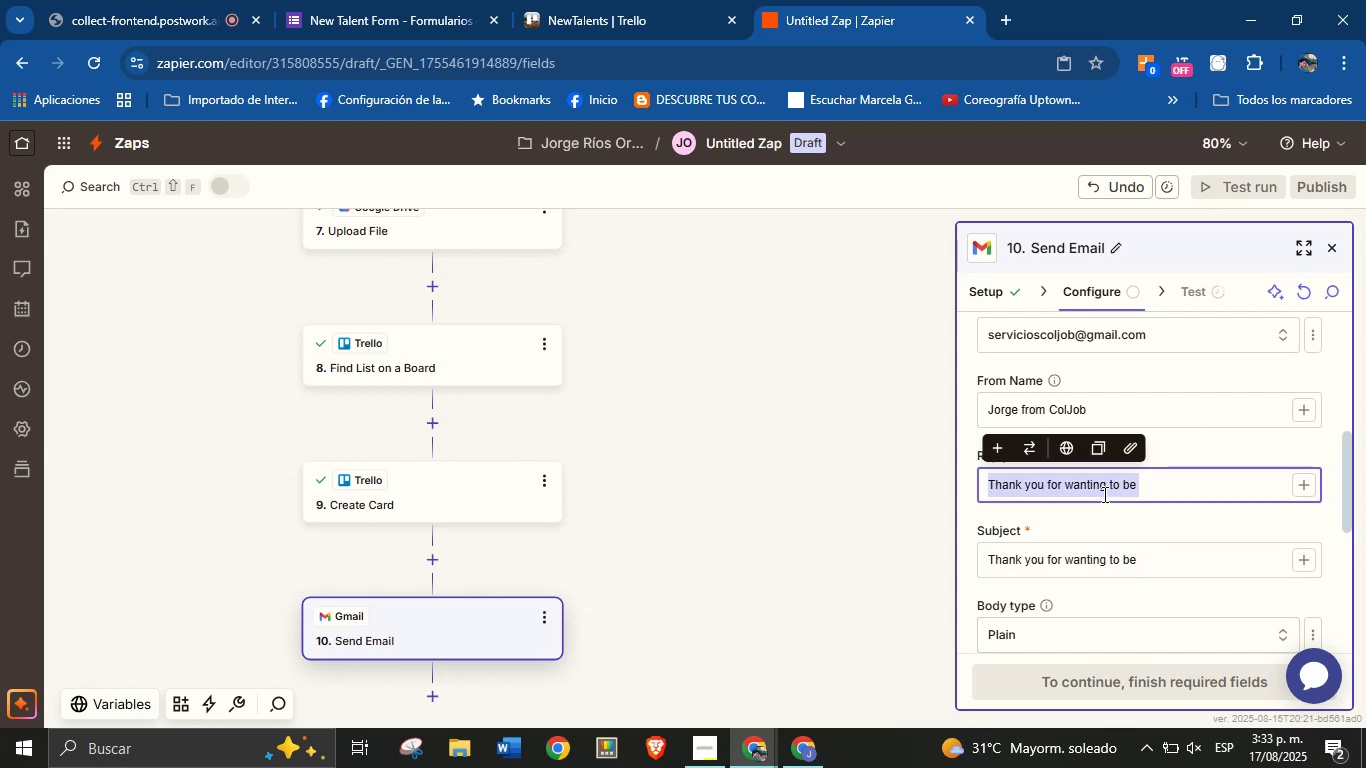 
triple_click([1103, 494])
 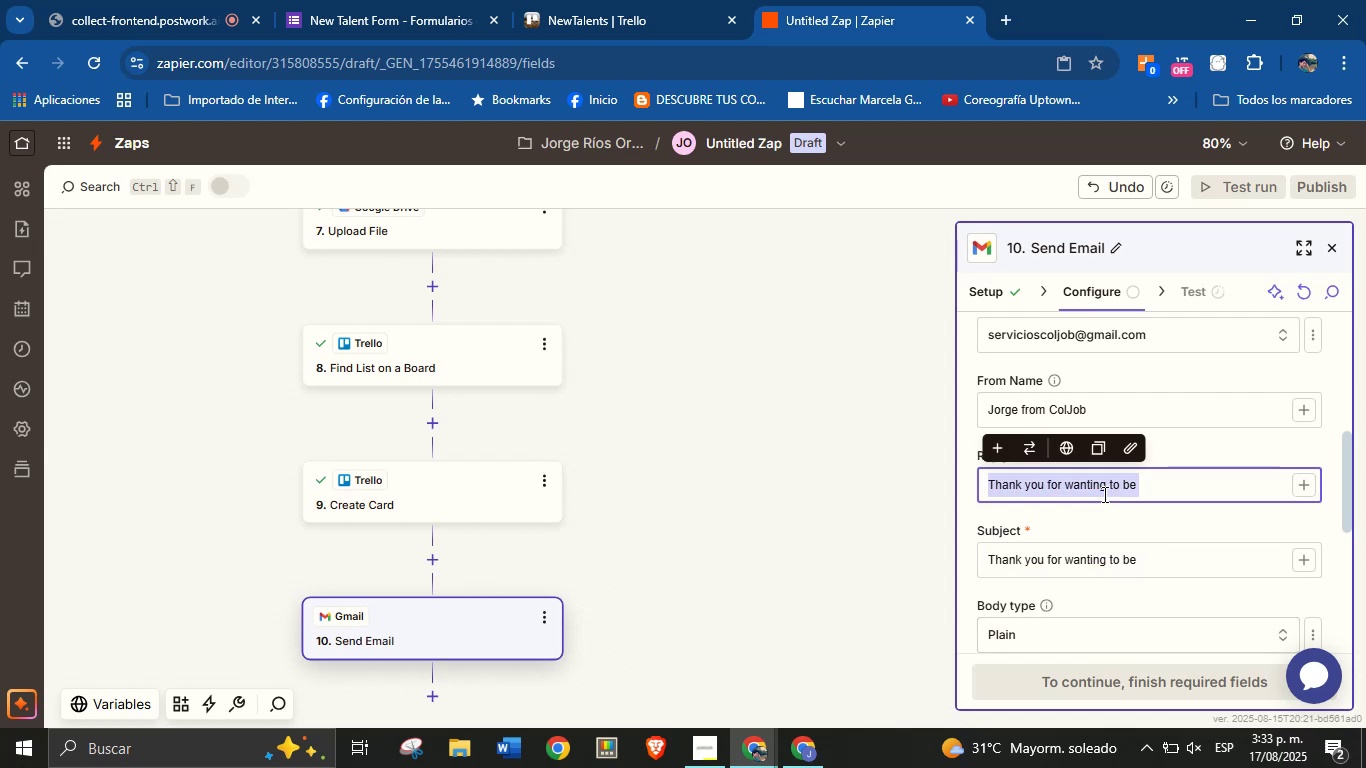 
key(Backspace)
 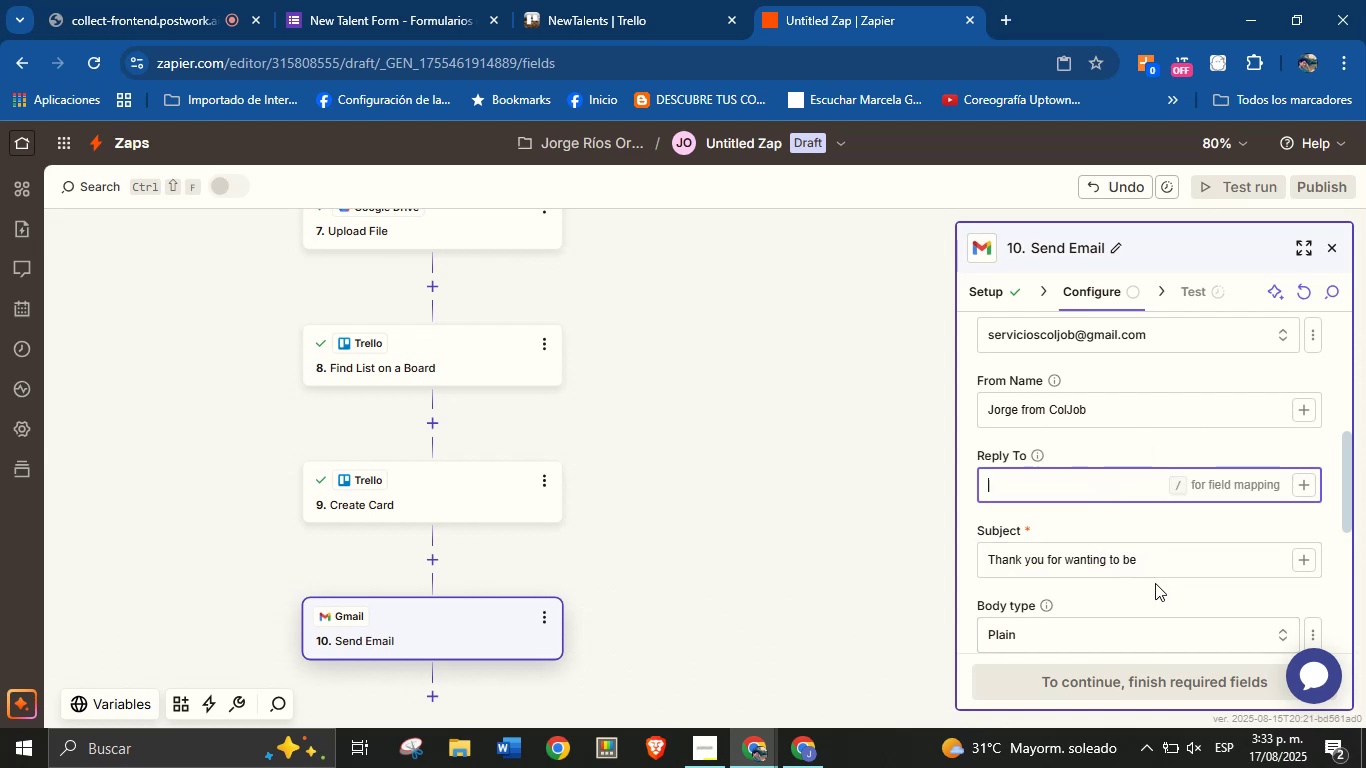 
left_click([1157, 568])
 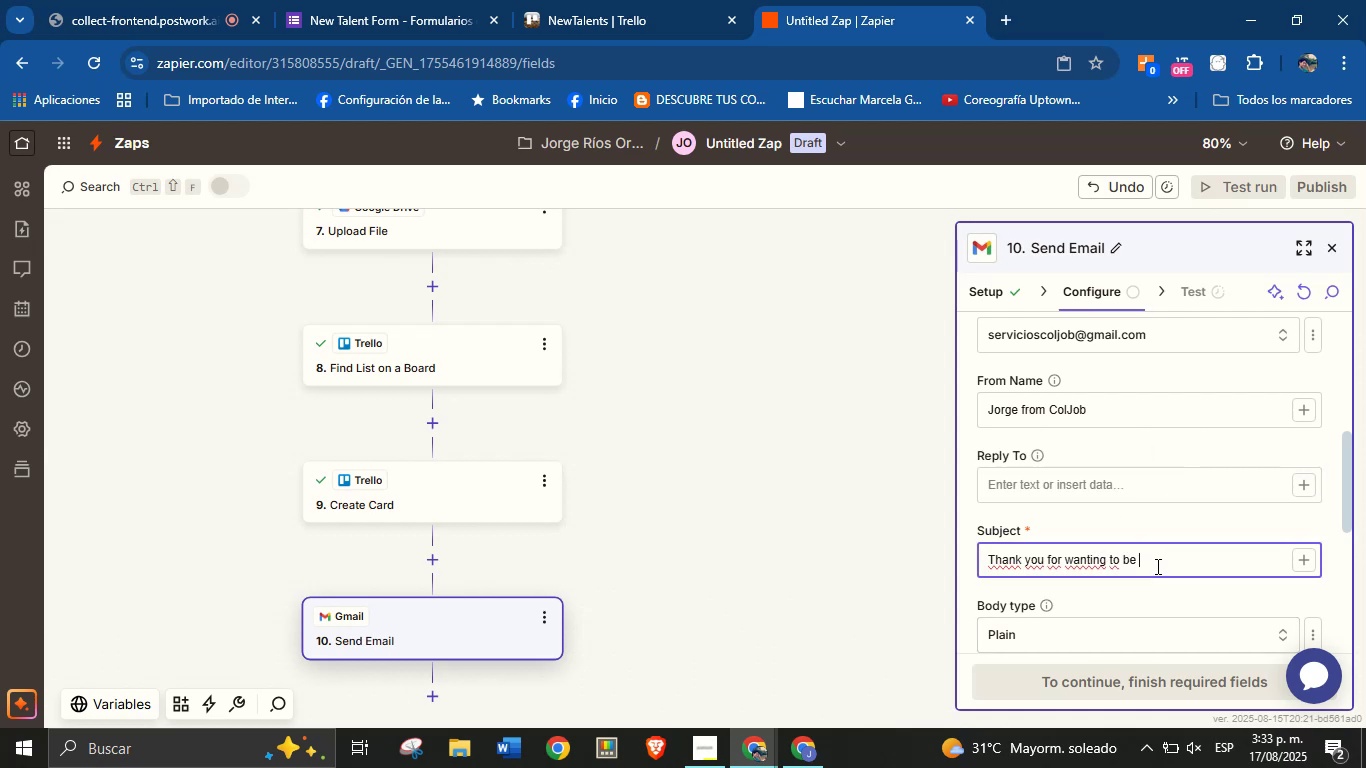 
type(part of ColJob)
 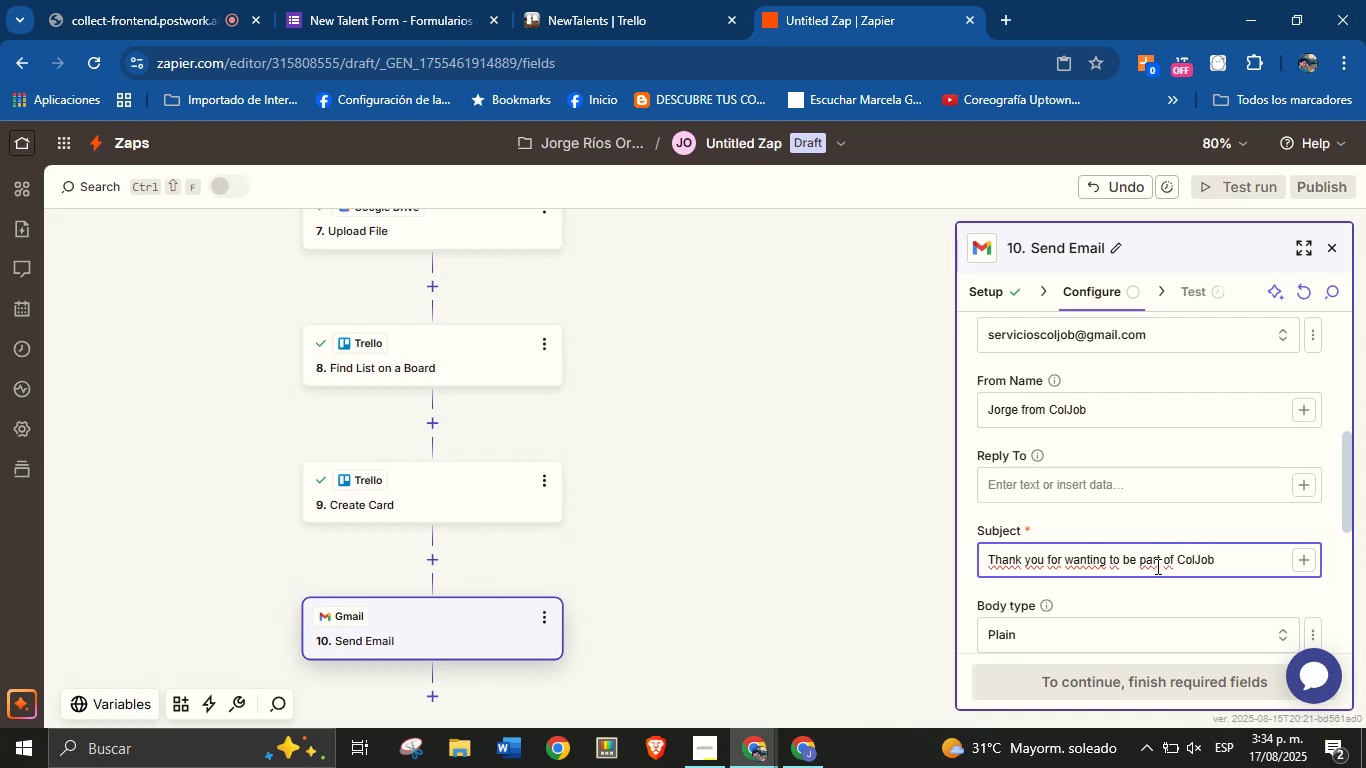 
scroll: coordinate [1123, 494], scroll_direction: down, amount: 1.0
 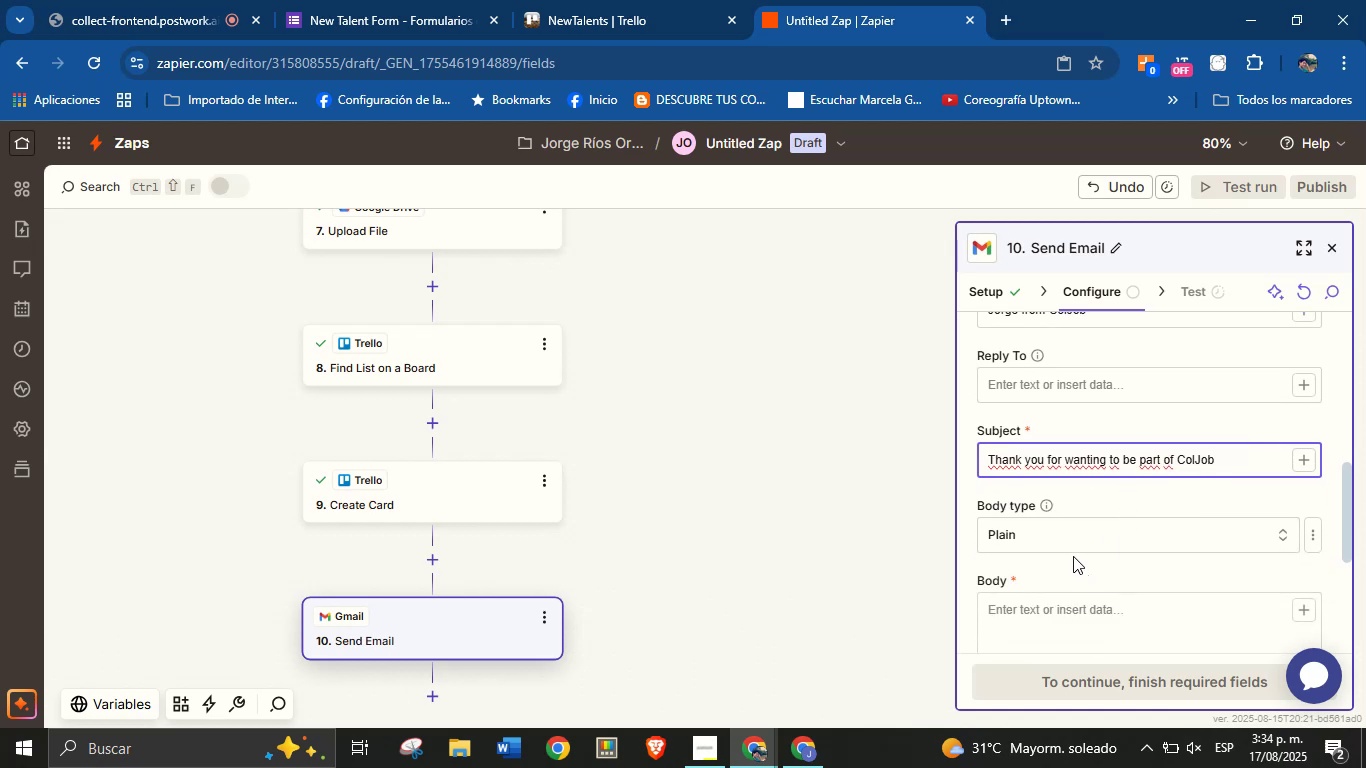 
left_click([1064, 599])
 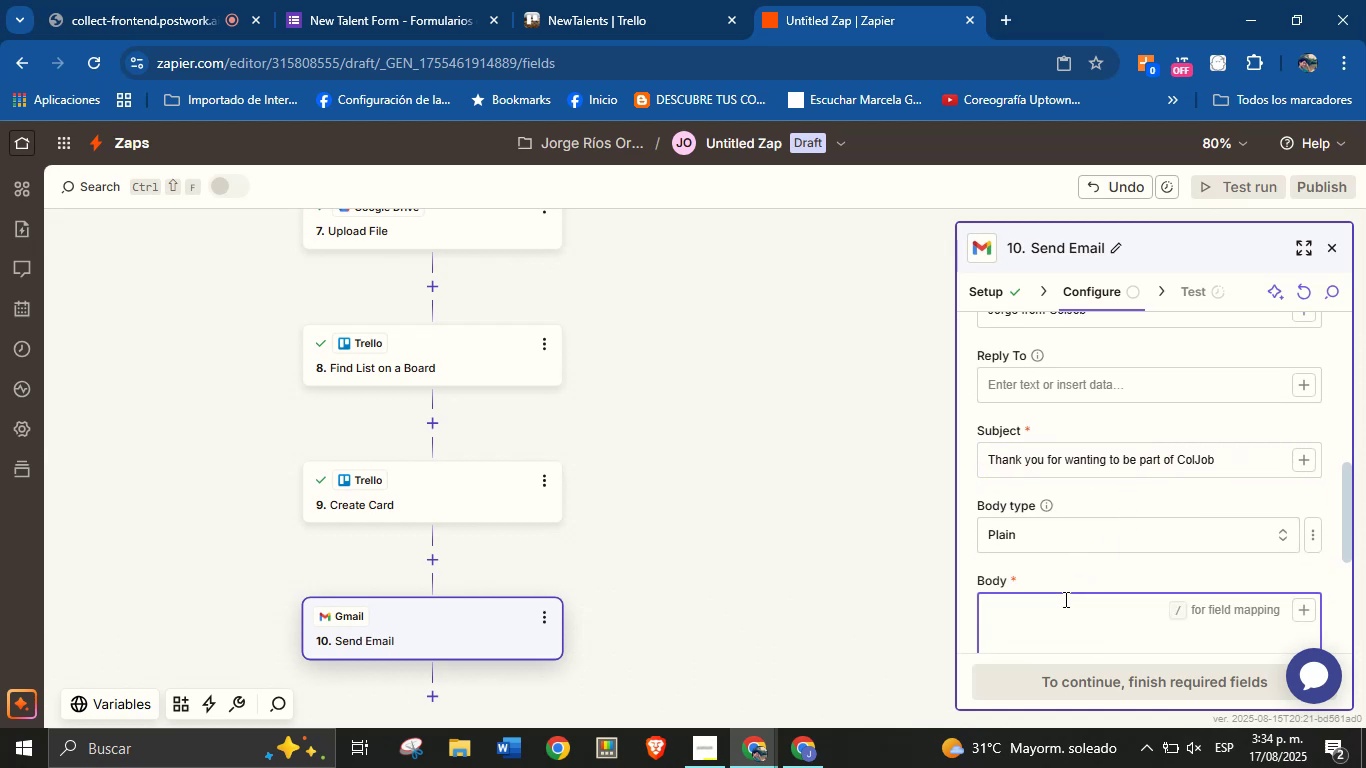 
key(CapsLock)
 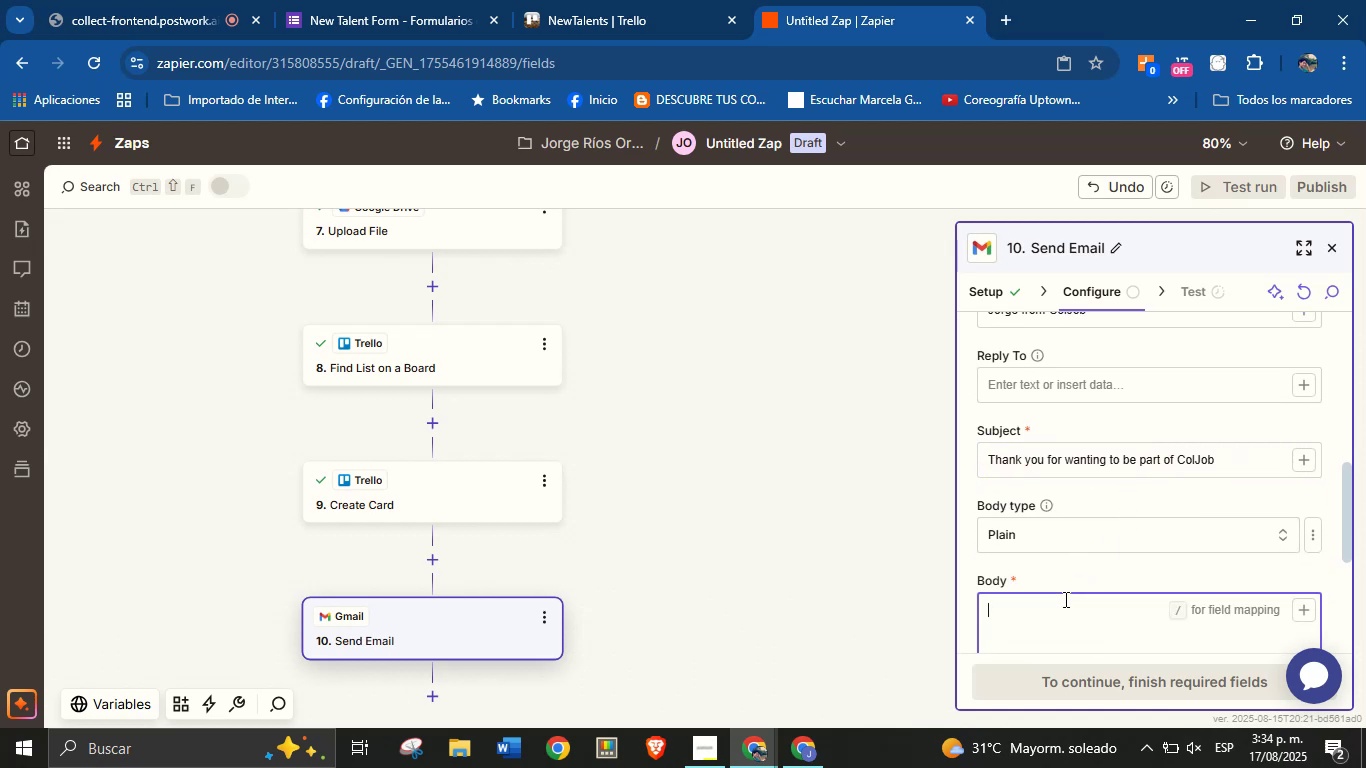 
key(H)
 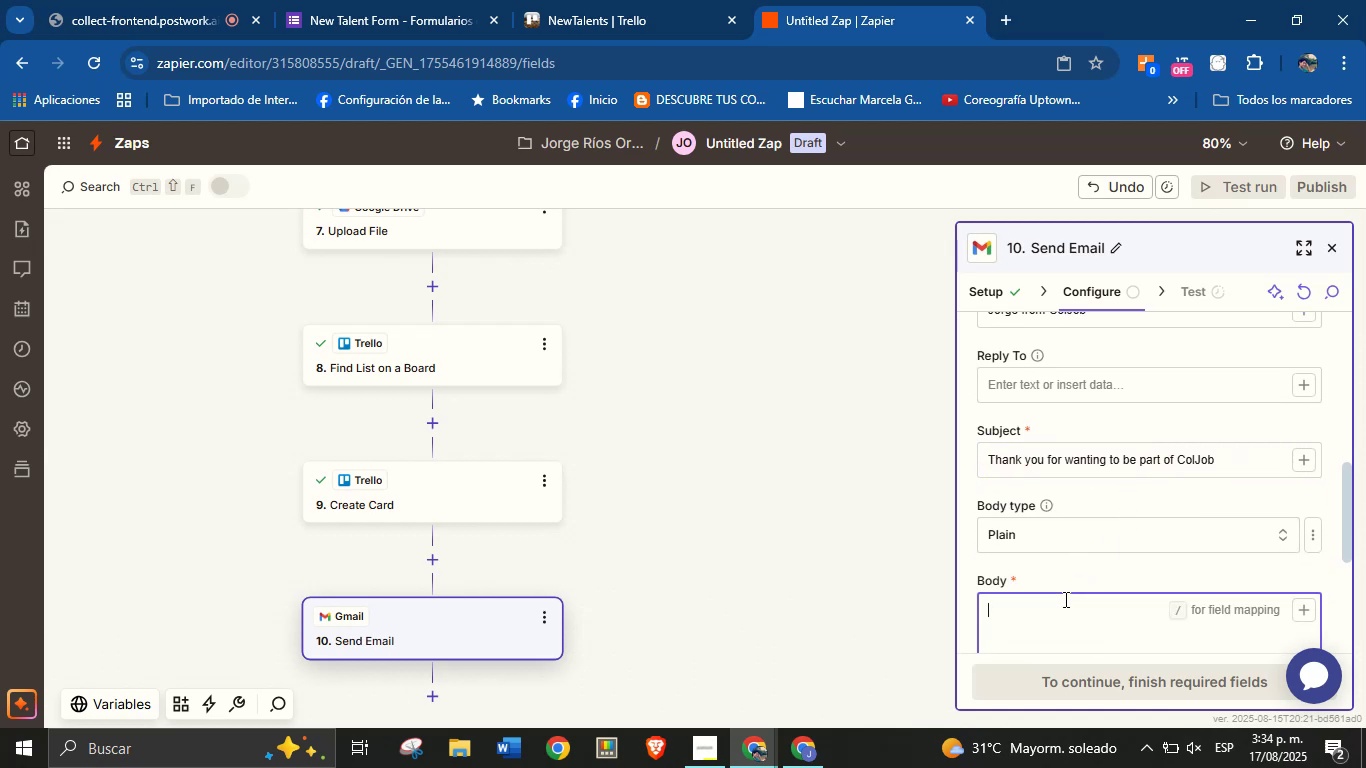 
key(CapsLock)
 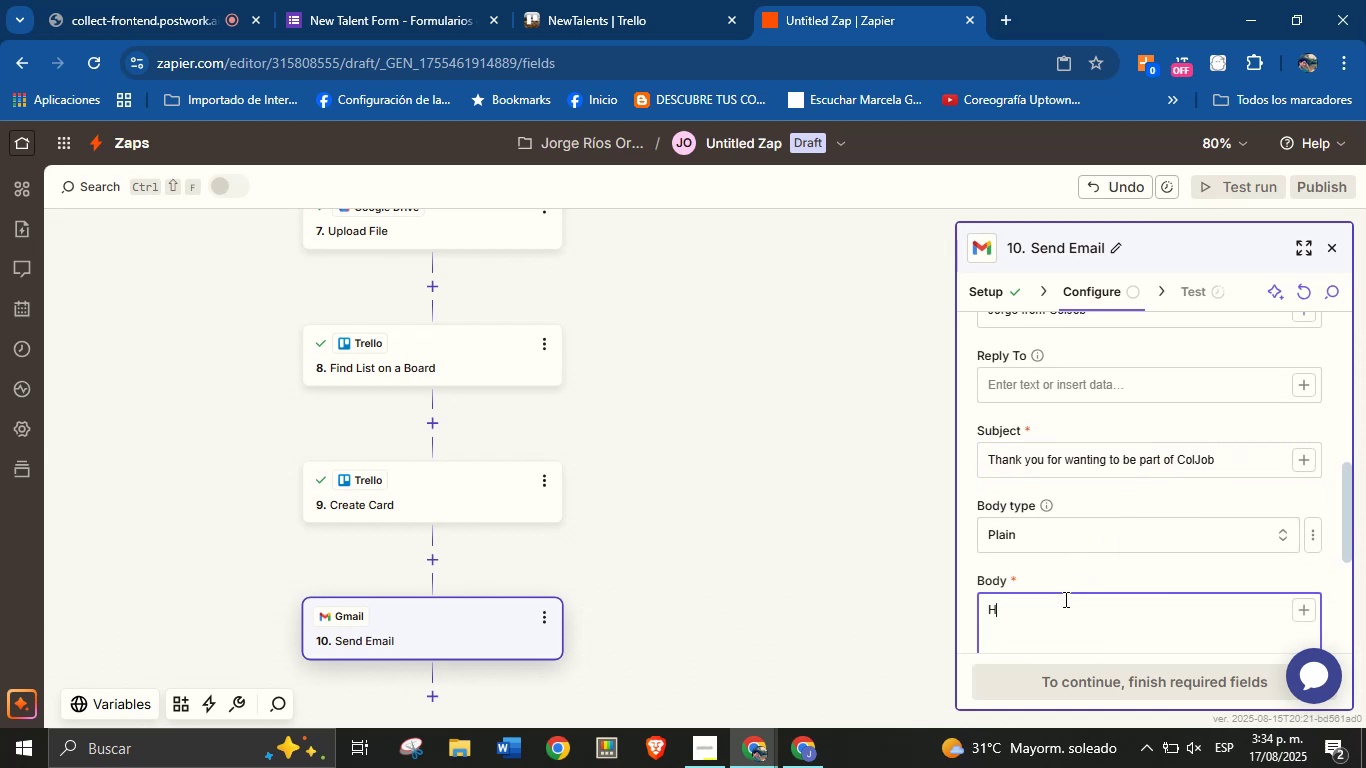 
key(I)
 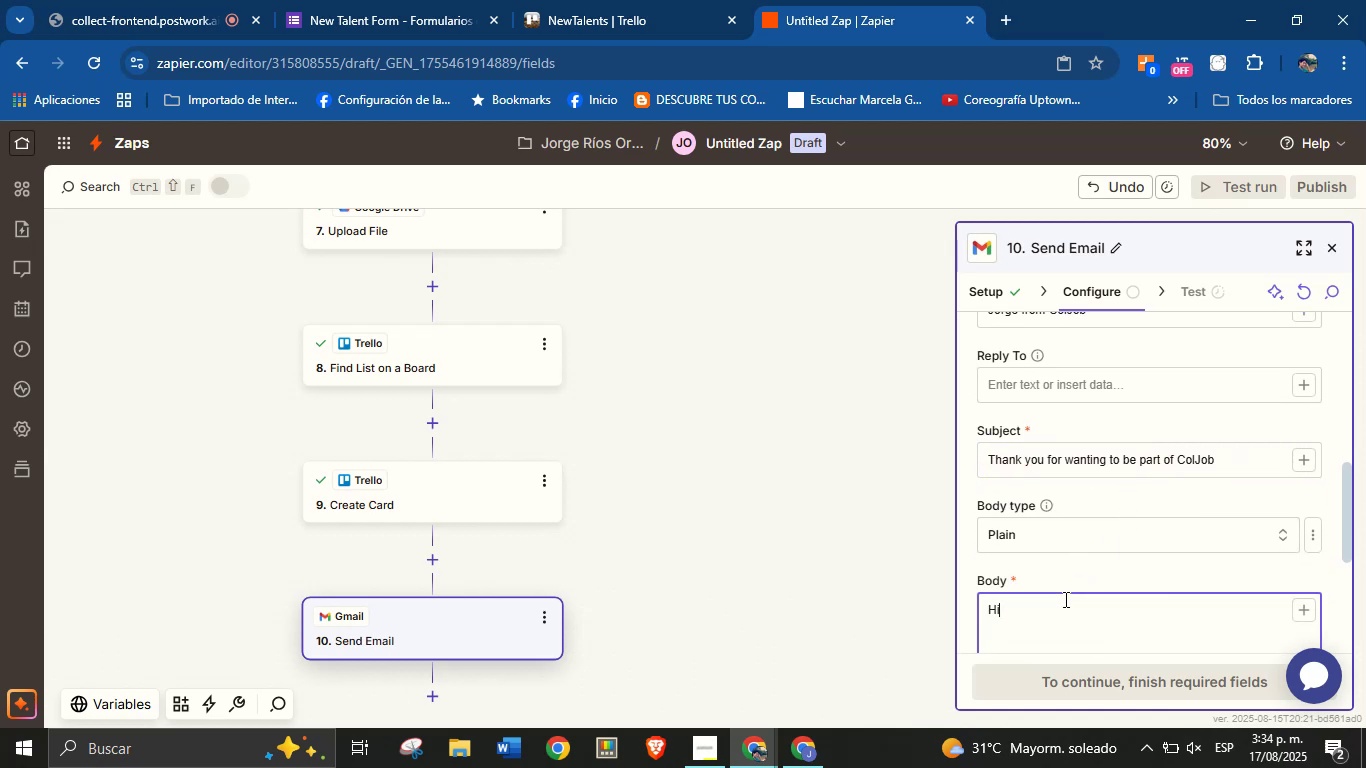 
key(Space)
 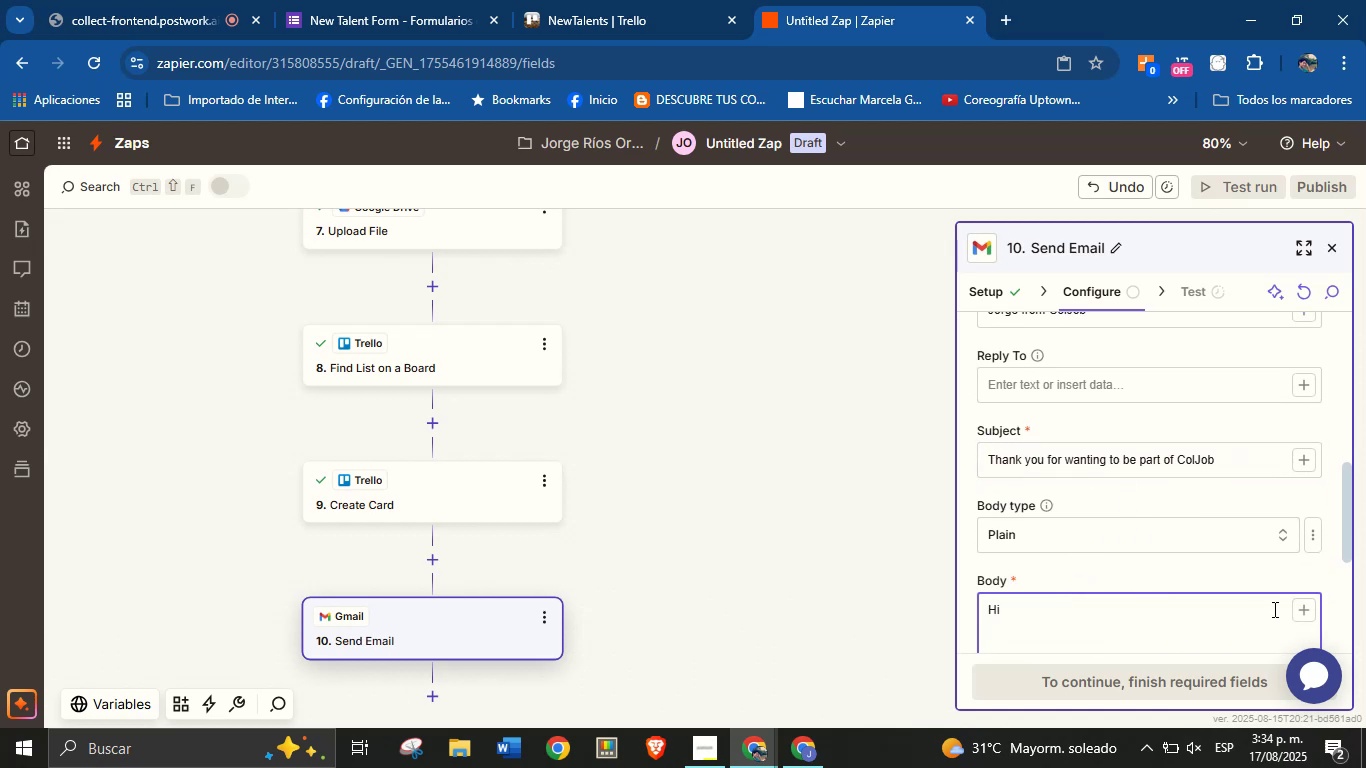 
left_click([1296, 612])
 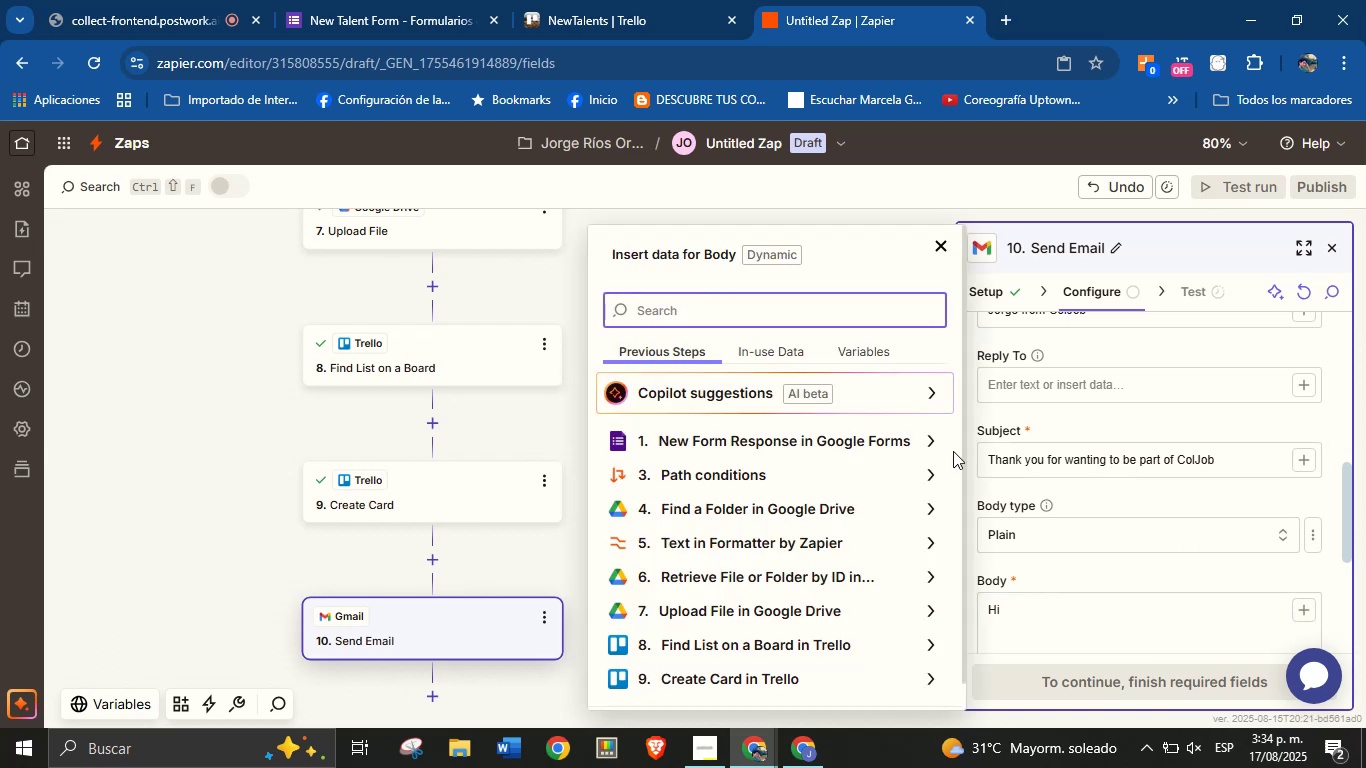 
type(name)
 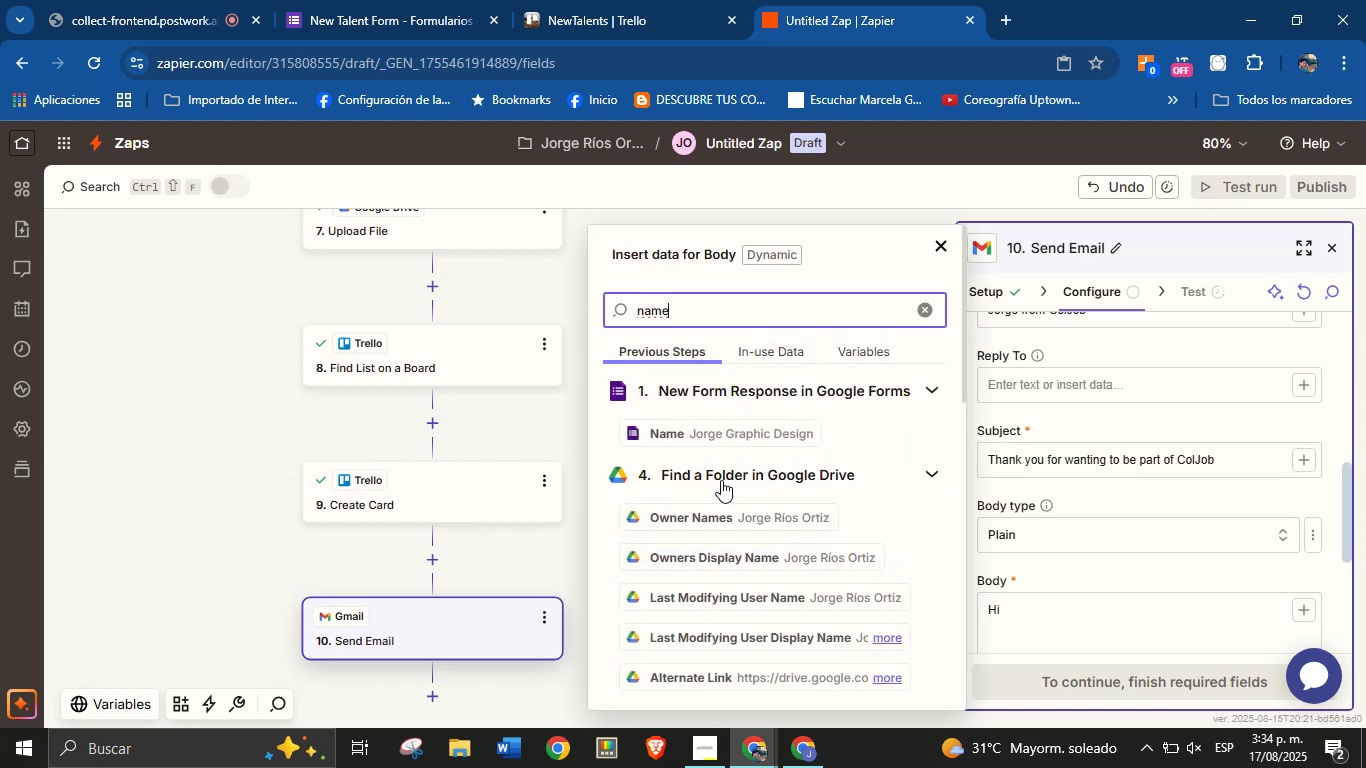 
left_click([732, 444])
 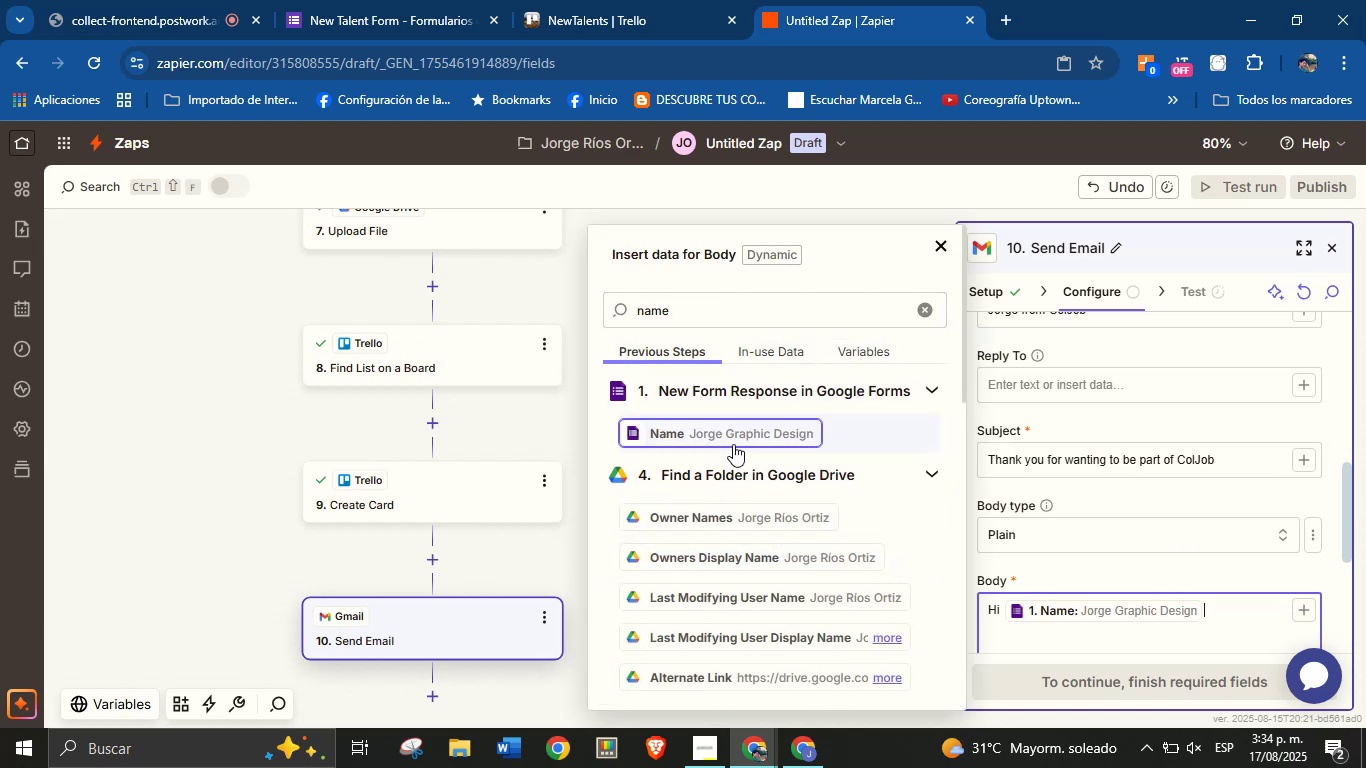 
key(Shift+1)
 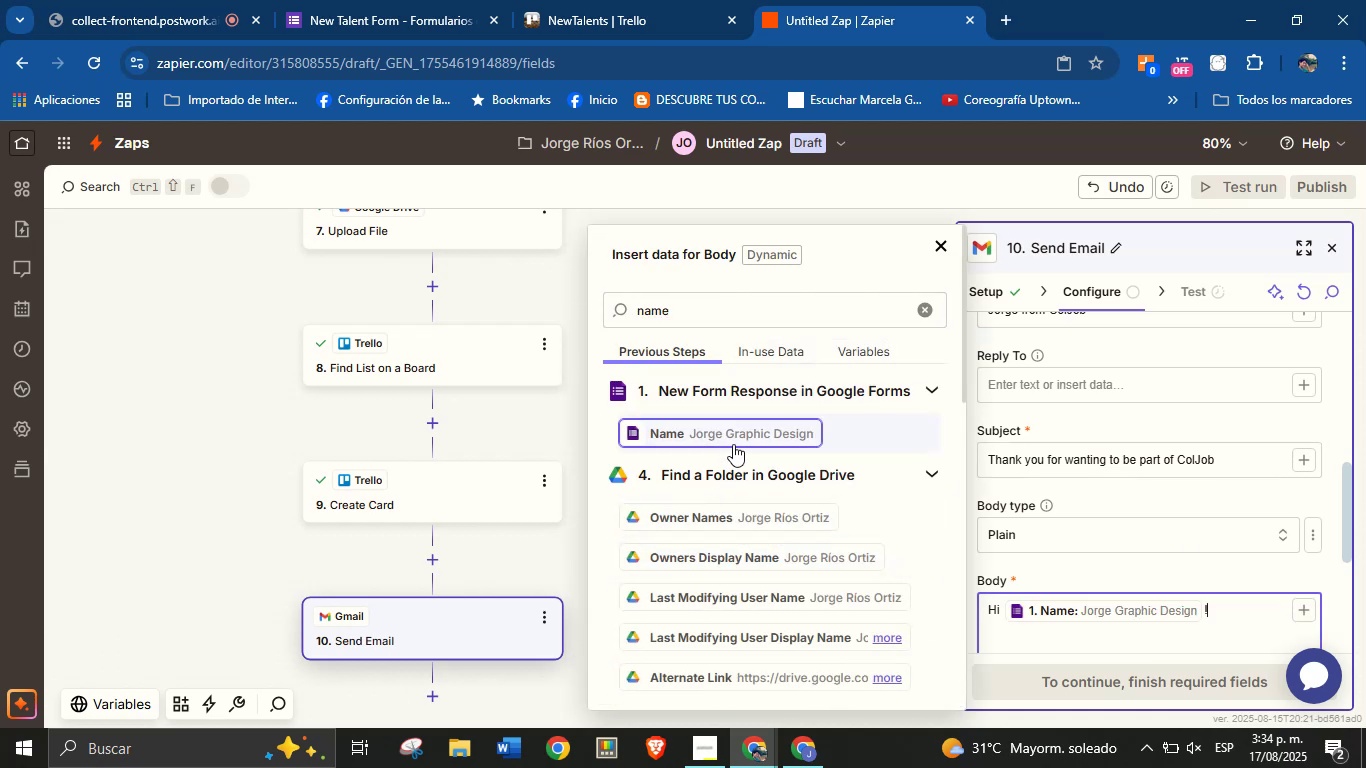 
key(Enter)
 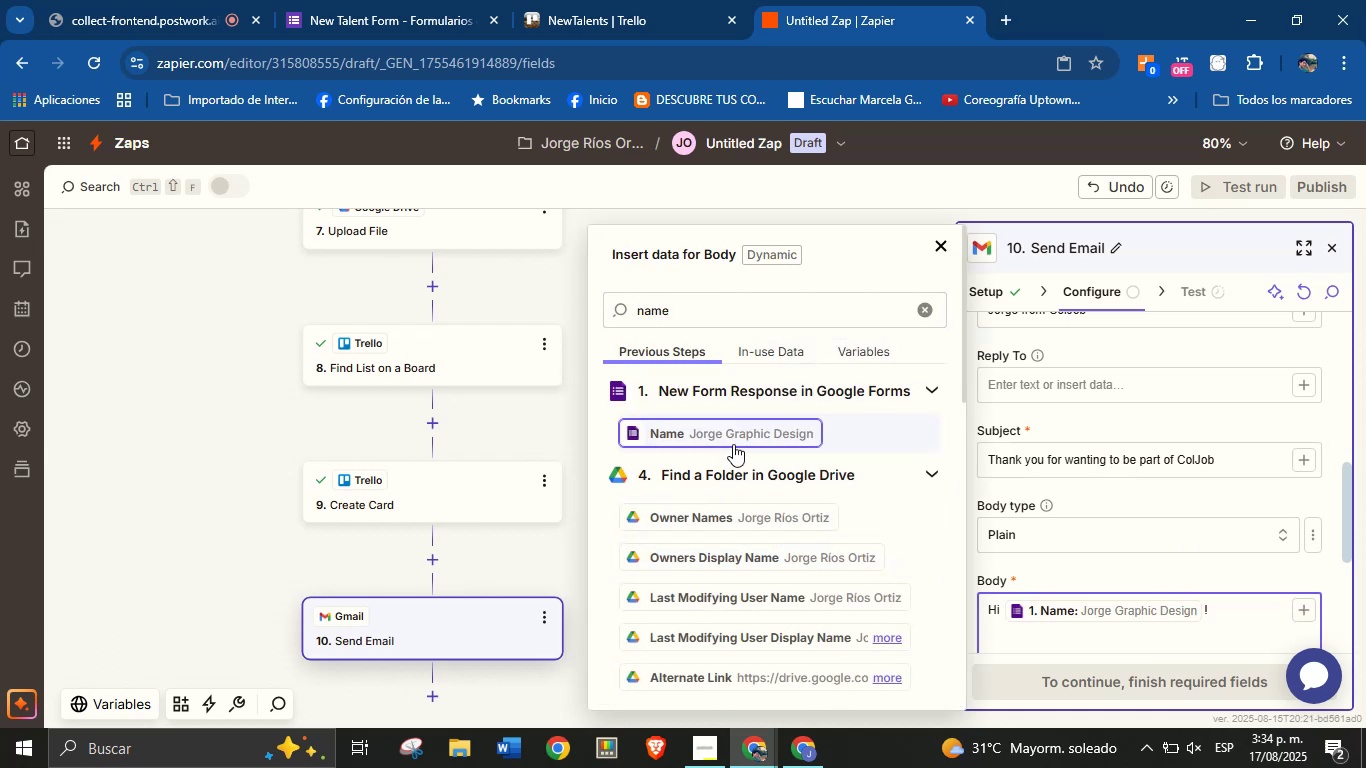 
type(Thank you for your interest in joining ColJob.)
 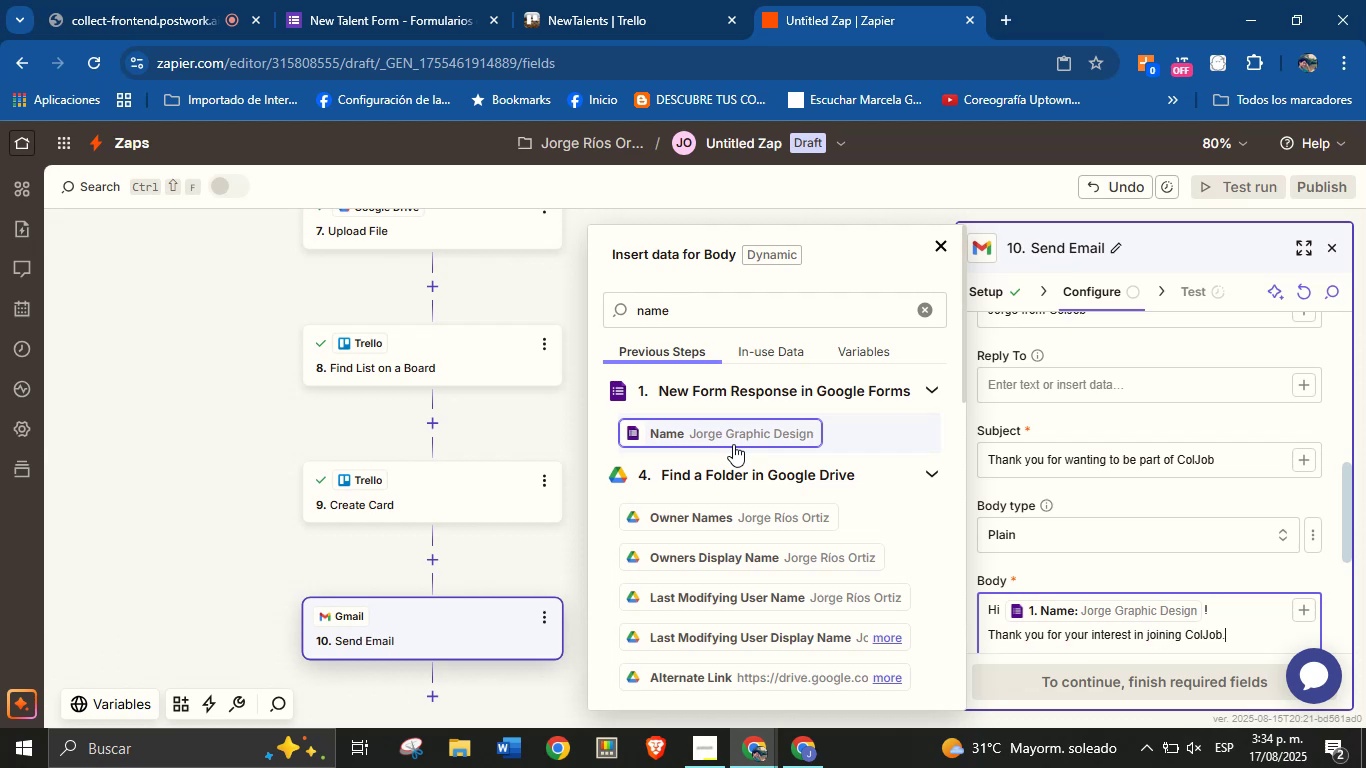 
key(Enter)
 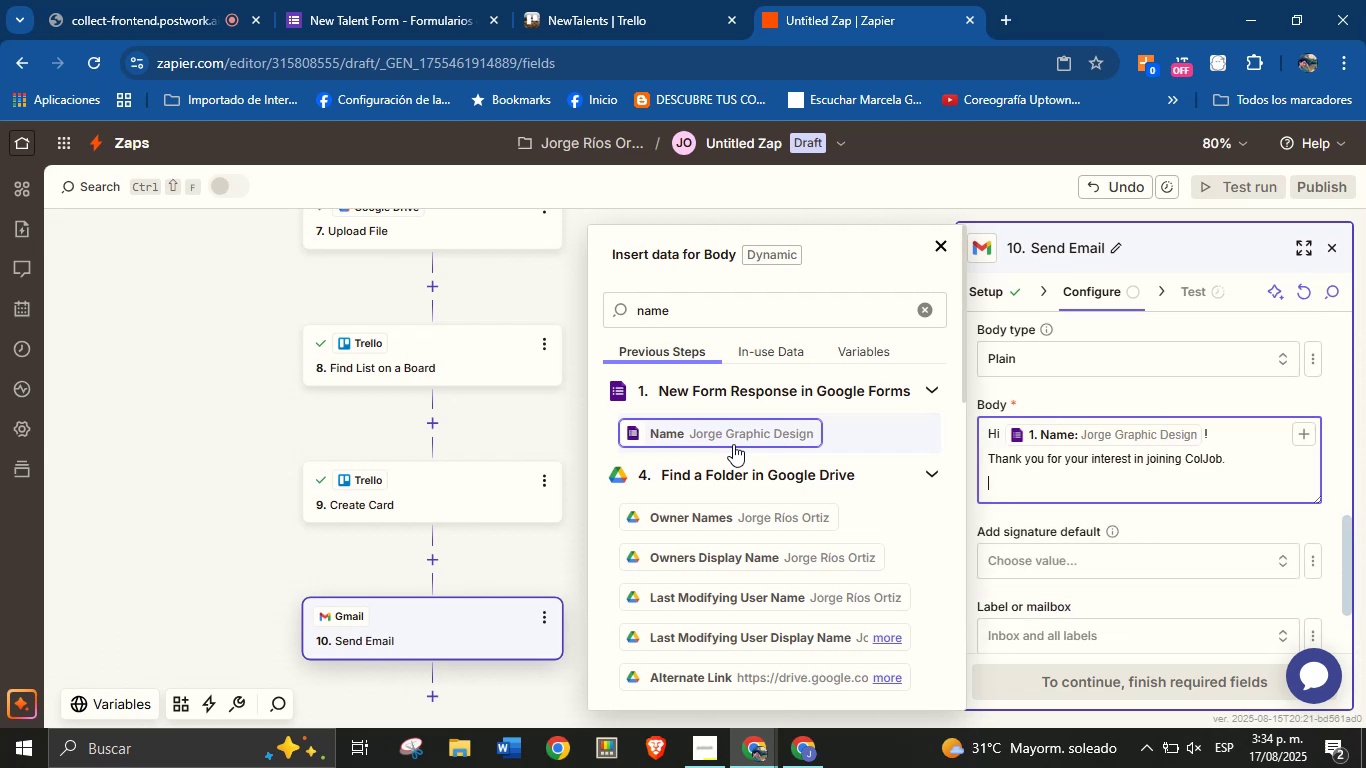 
type(We truly value your initative and are glad you want to be part of )
 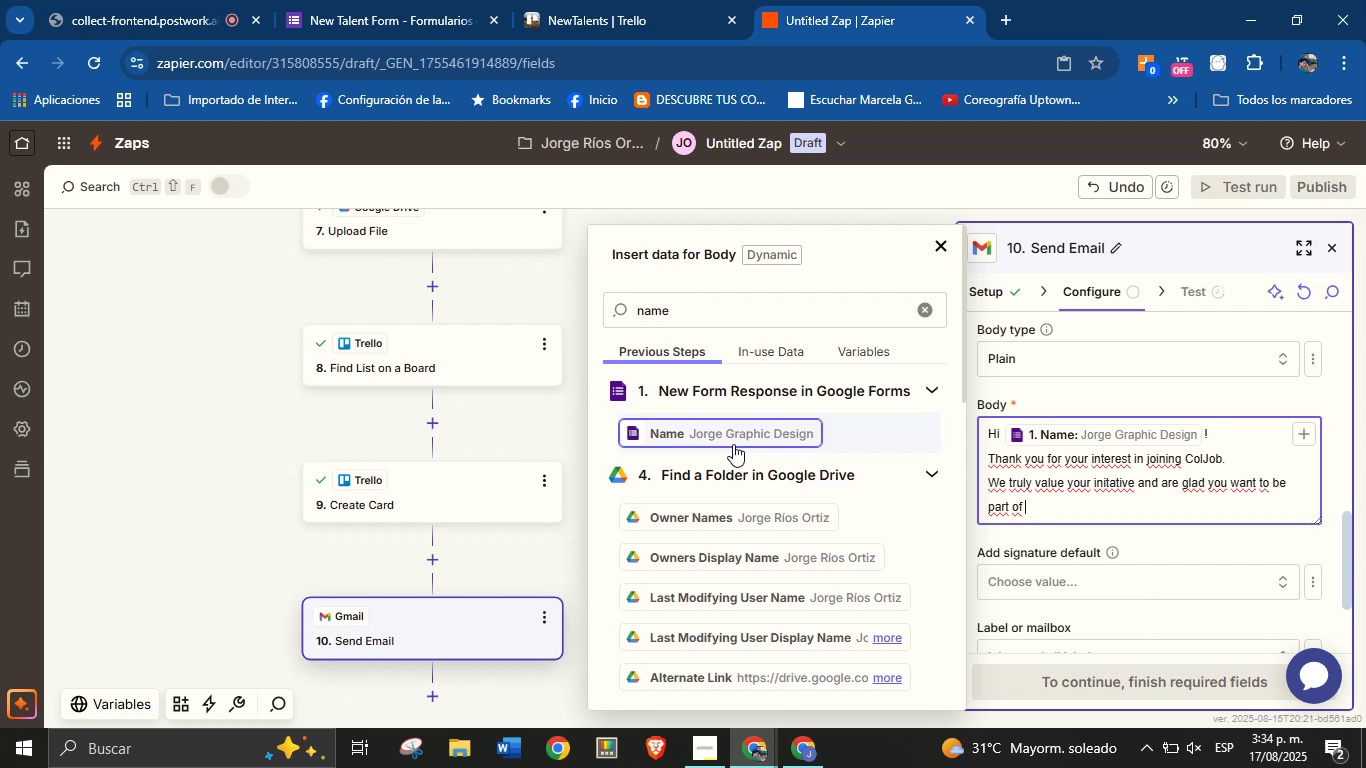 
wait(12.58)
 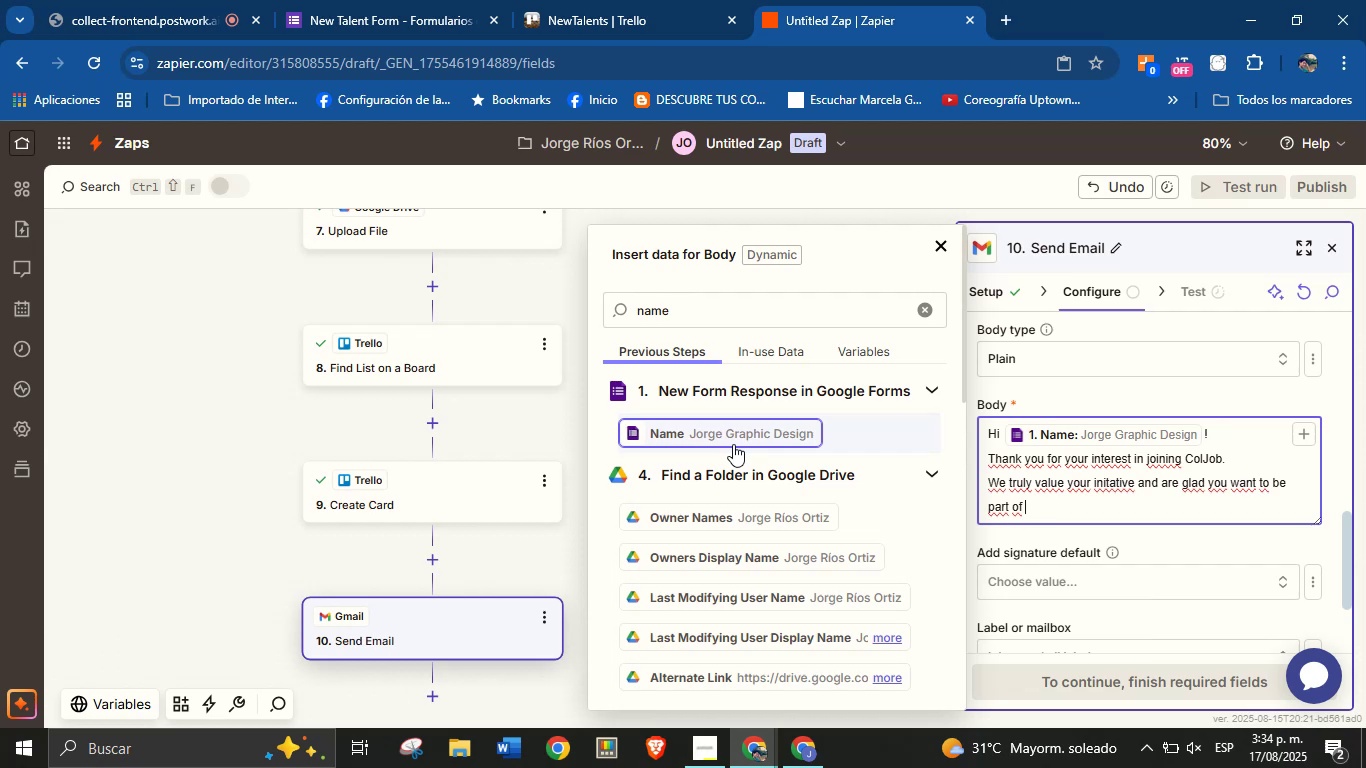 
type(our talent network. We[ll be in touch with you soon regarding the next steps.)
 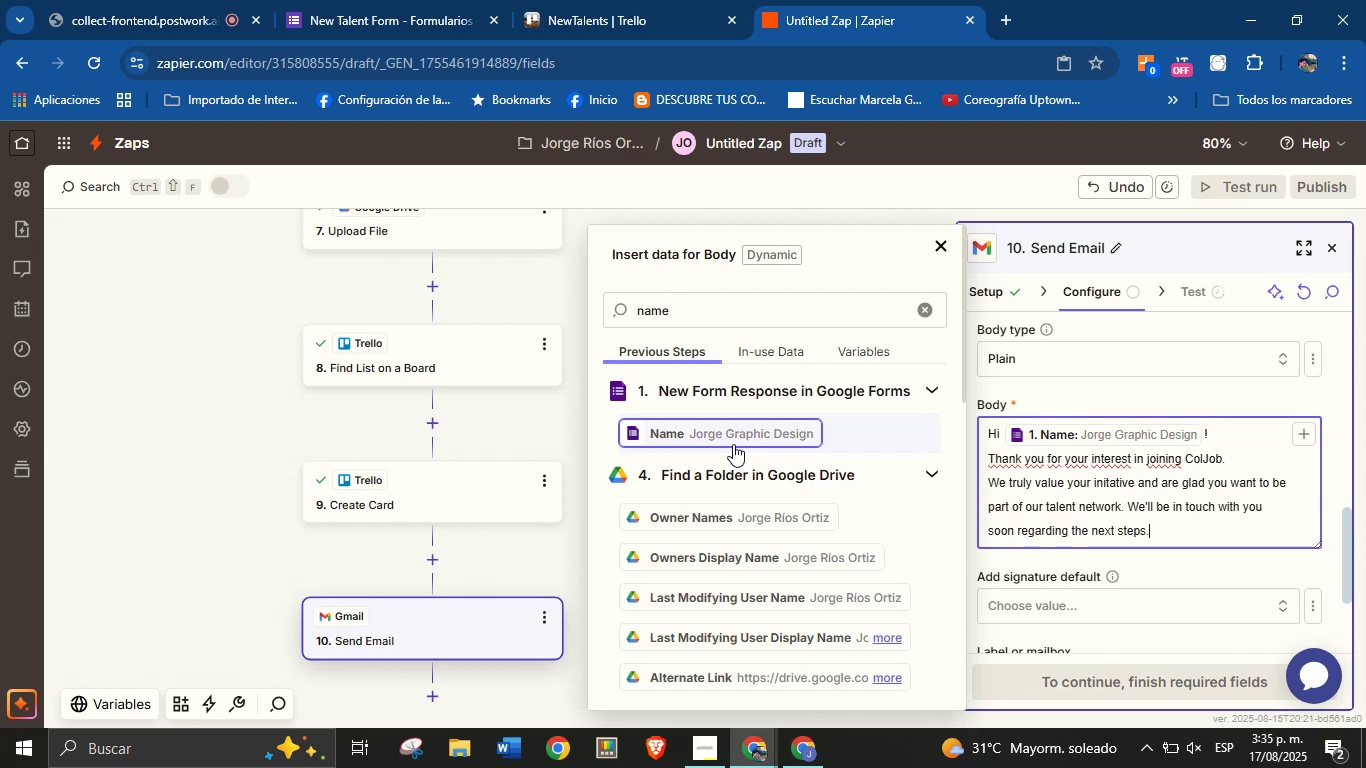 
key(Enter)
 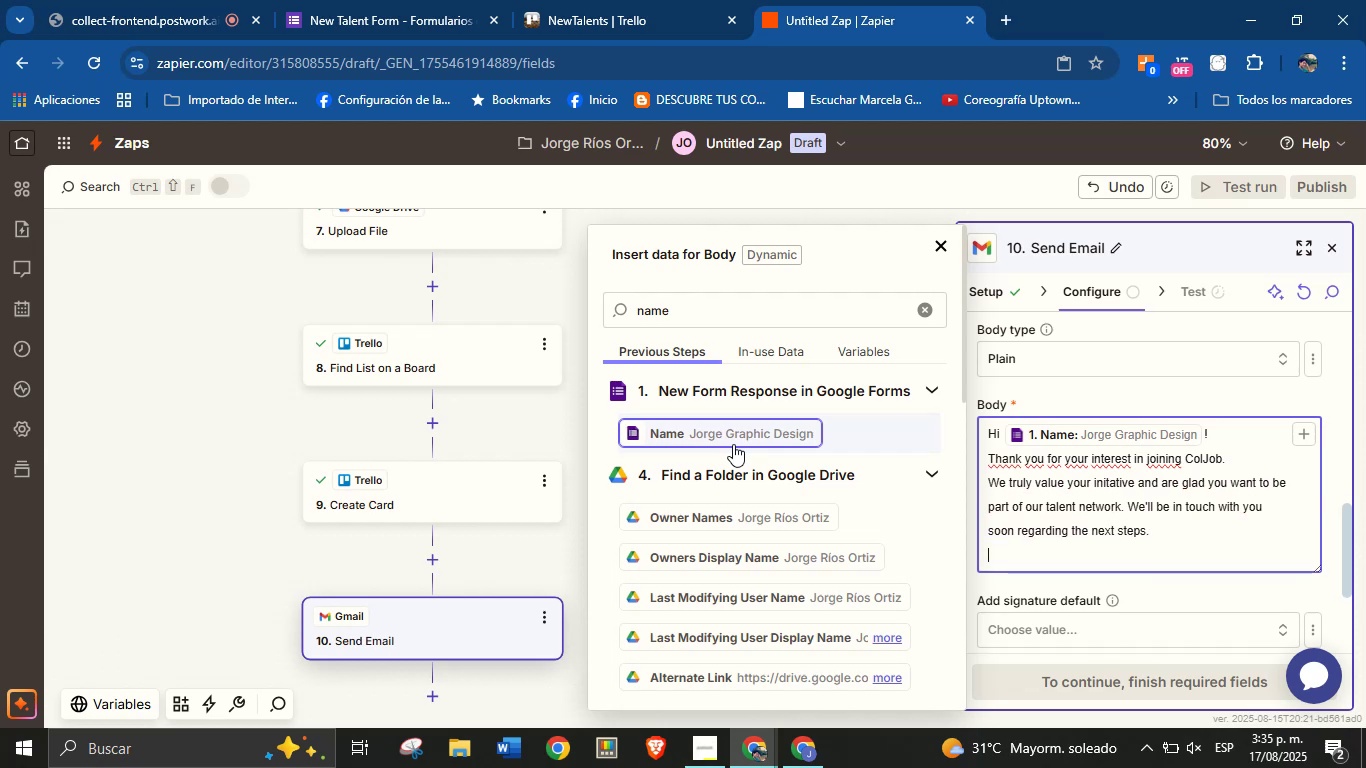 
key(Enter)
 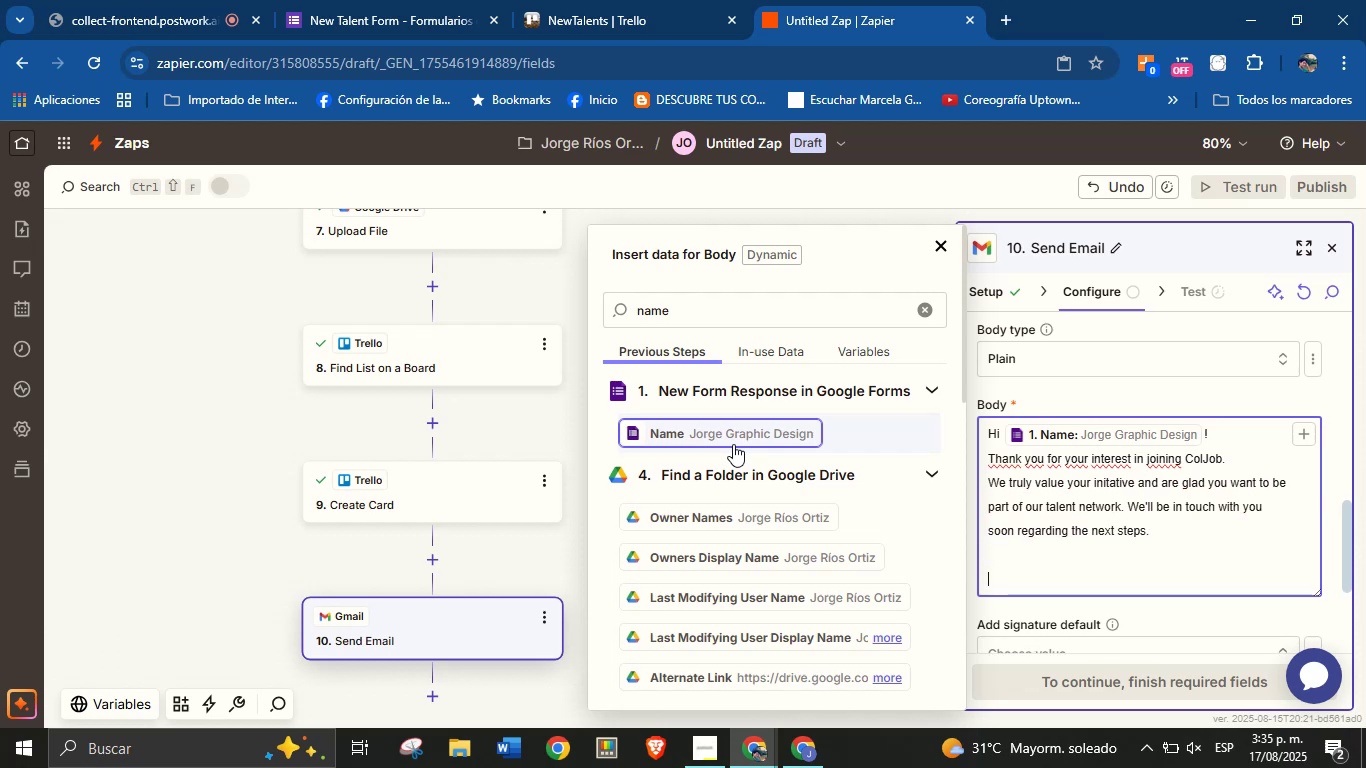 
type(Best regarf)
key(Backspace)
type(ds,)
 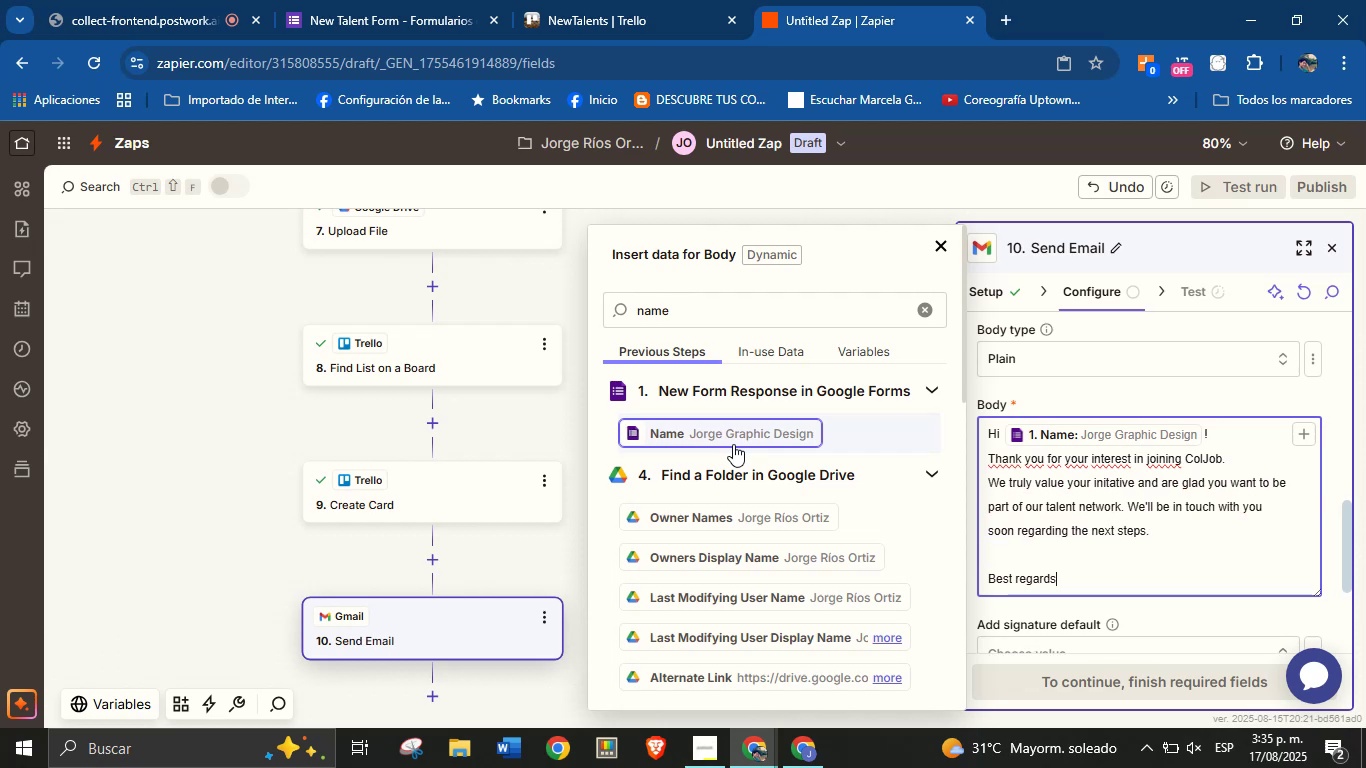 
key(Enter)
 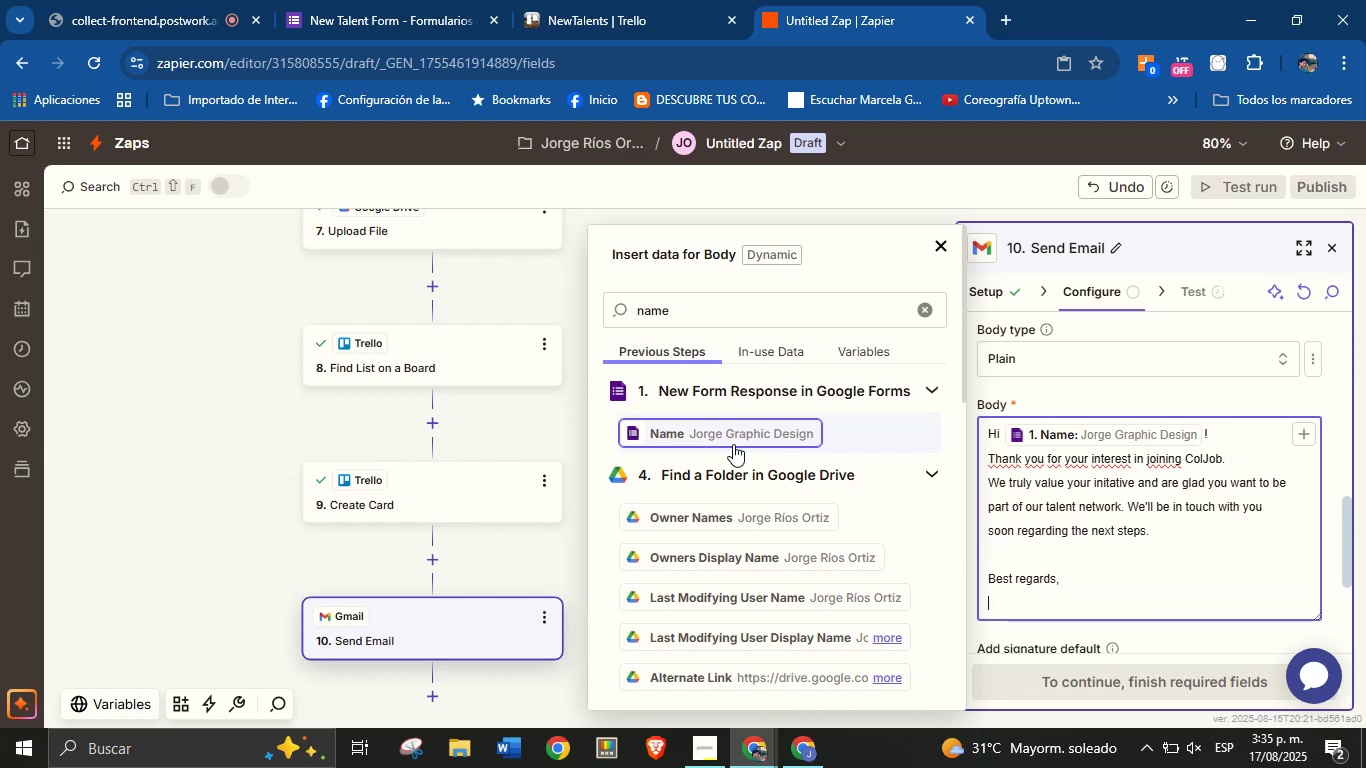 
type(ColJob Team Solutions)
 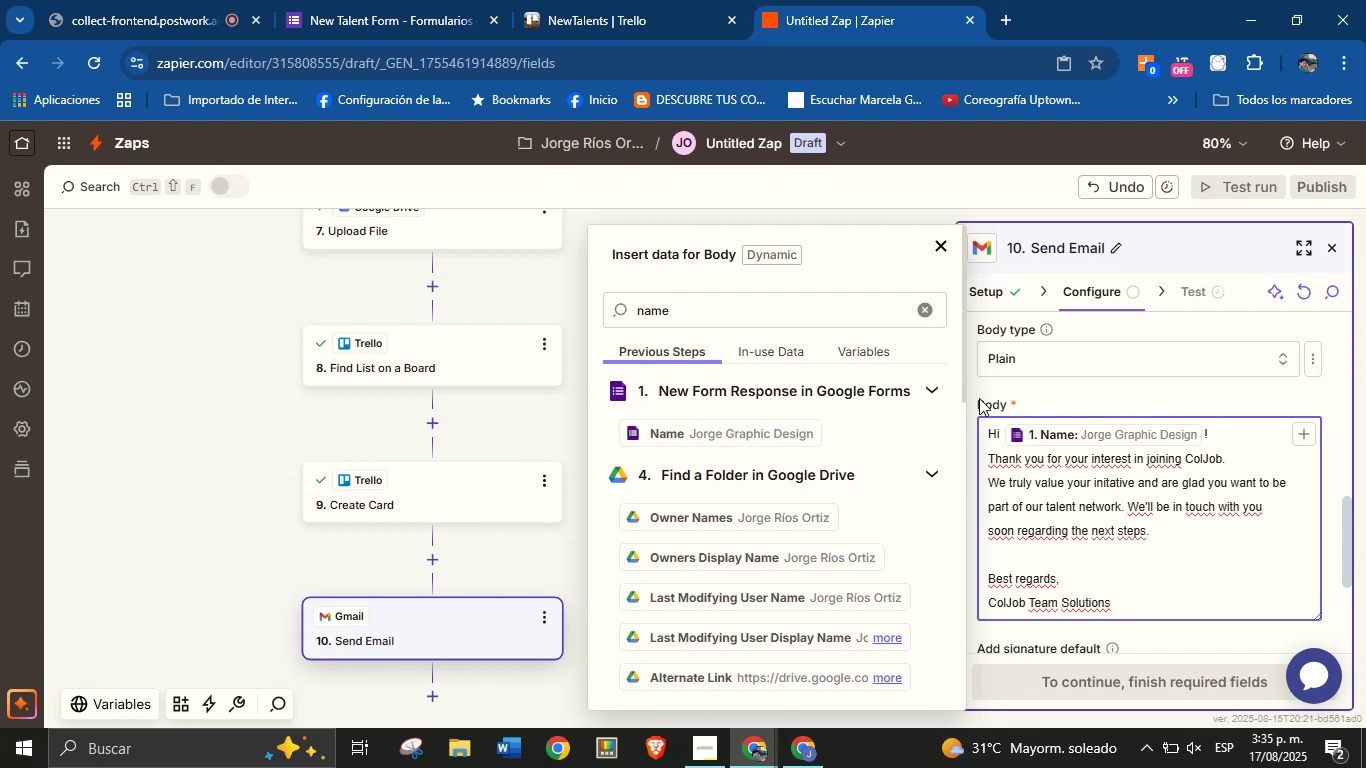 
left_click([1012, 399])
 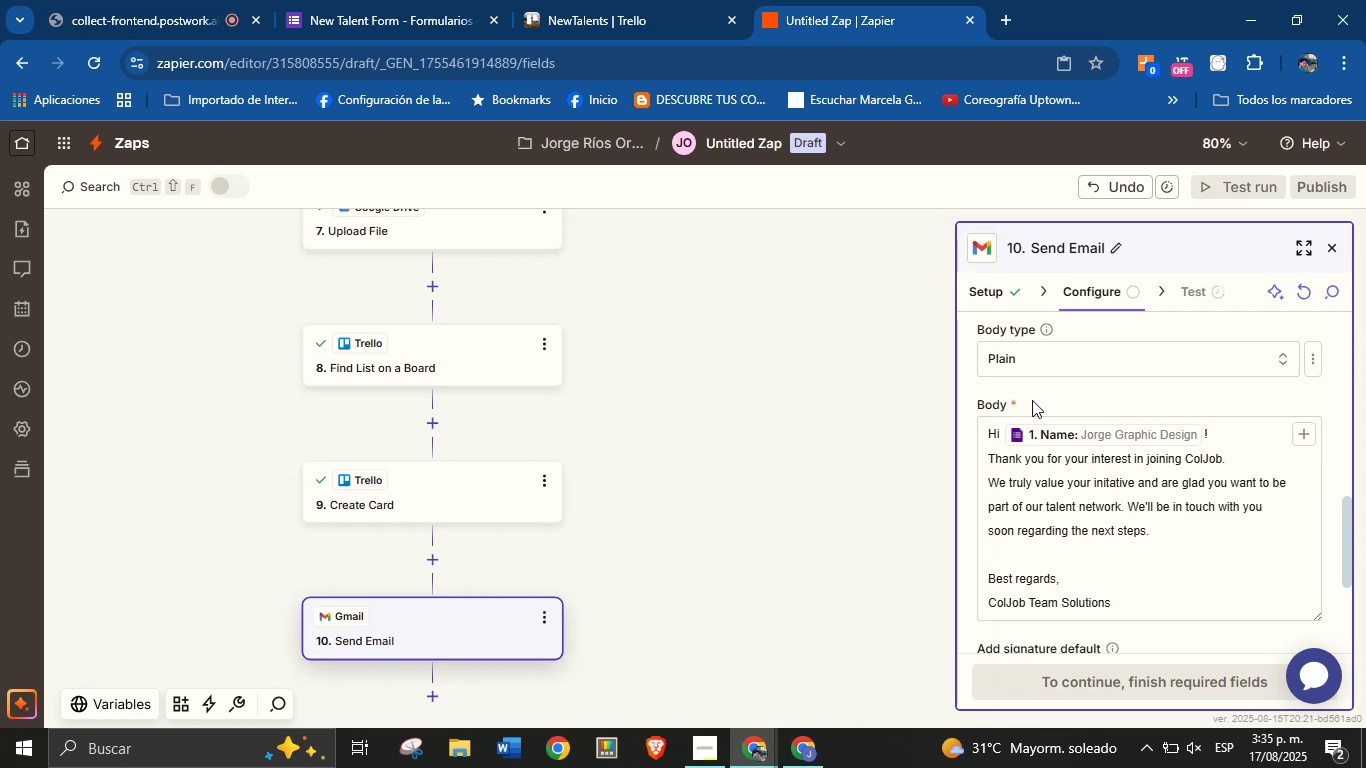 
scroll: coordinate [1041, 402], scroll_direction: down, amount: 2.0
 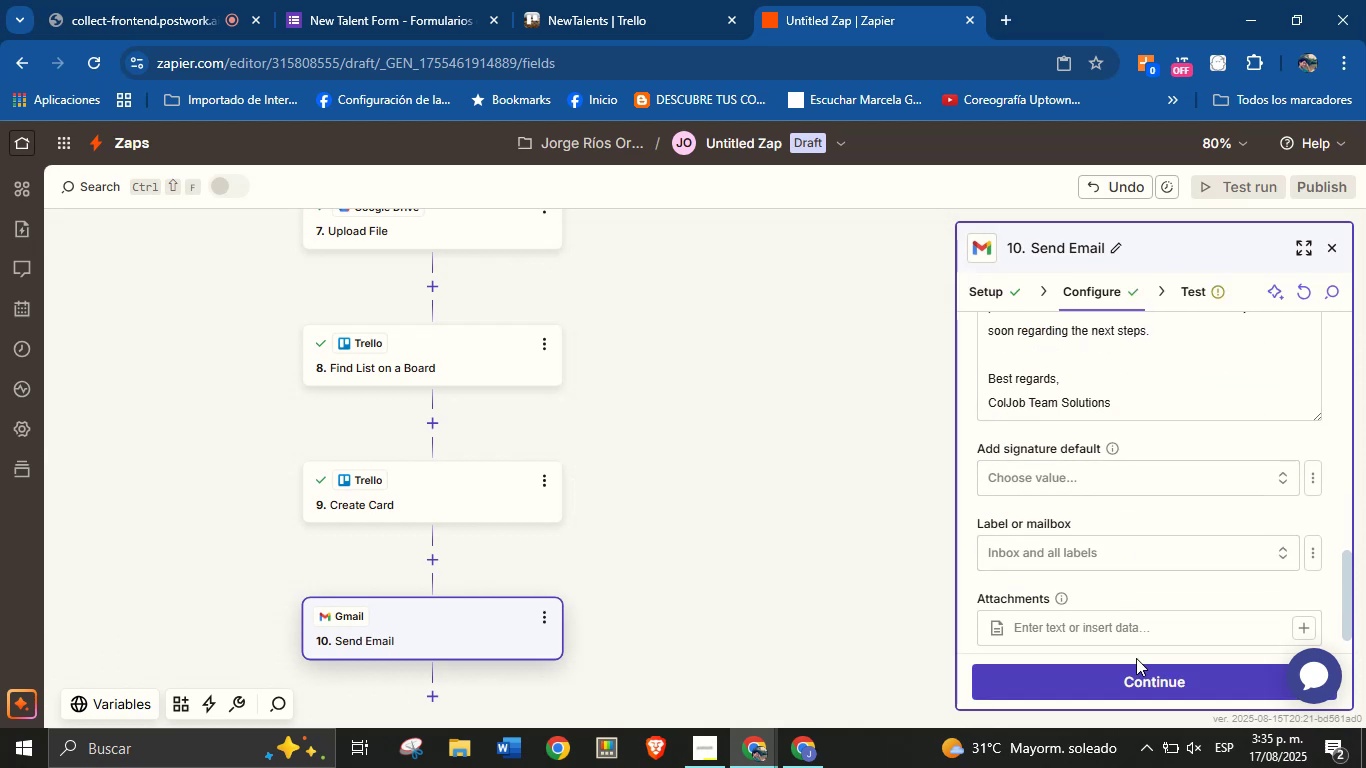 
left_click([1140, 671])
 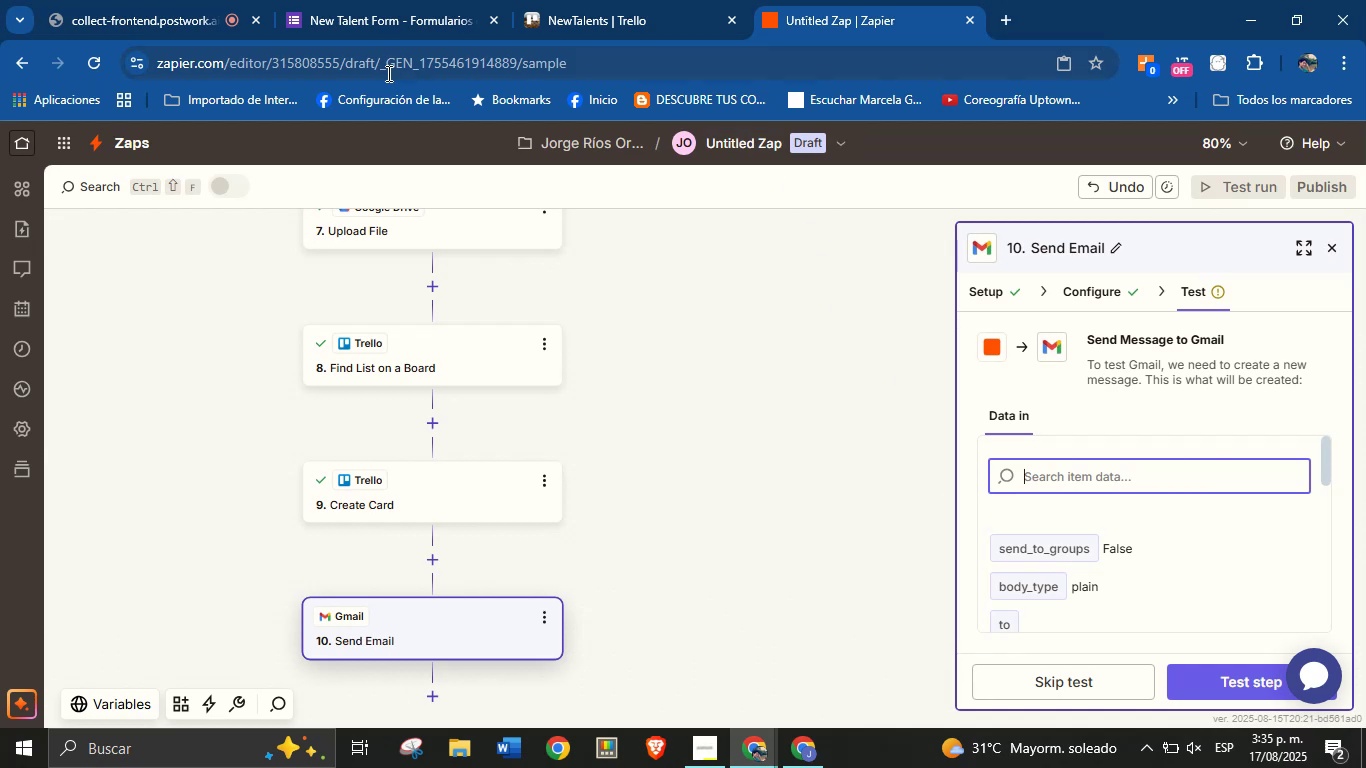 
left_click([174, 0])
 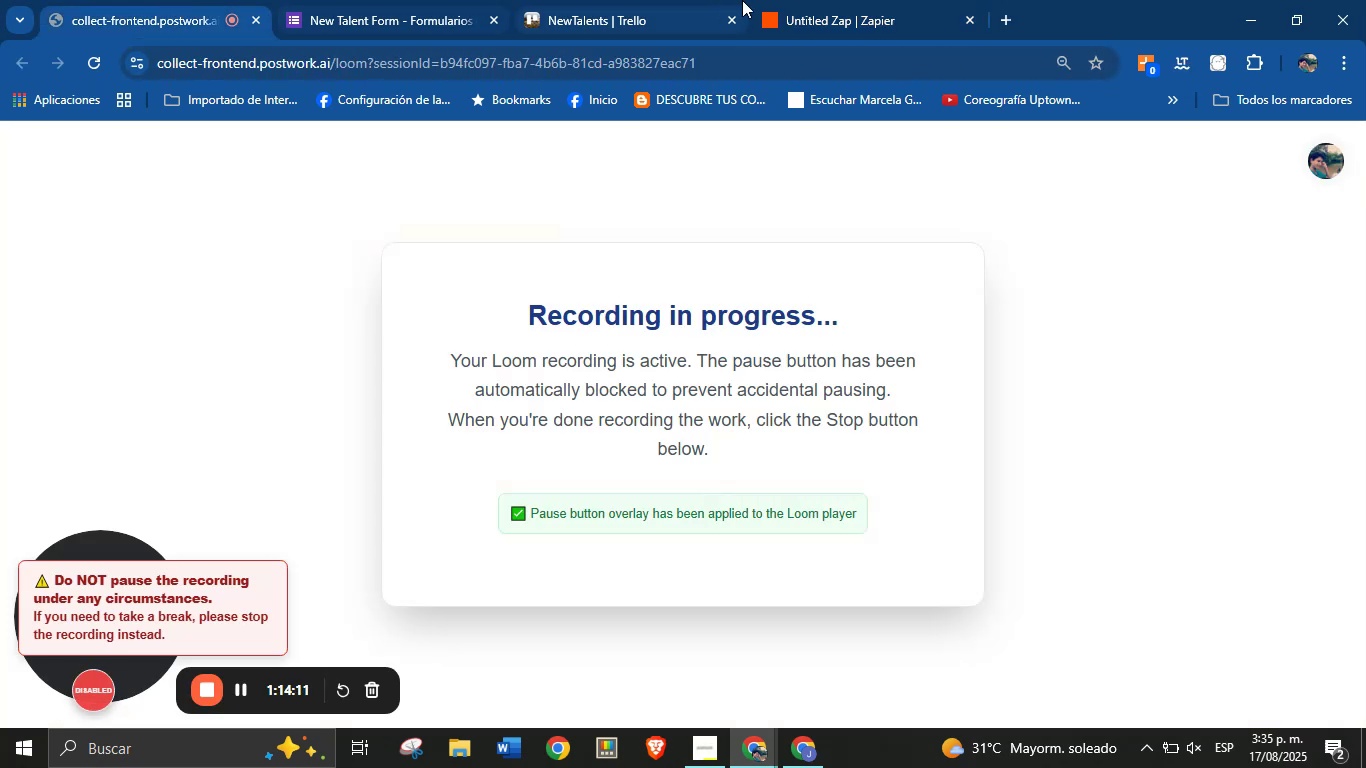 
left_click([808, 0])
 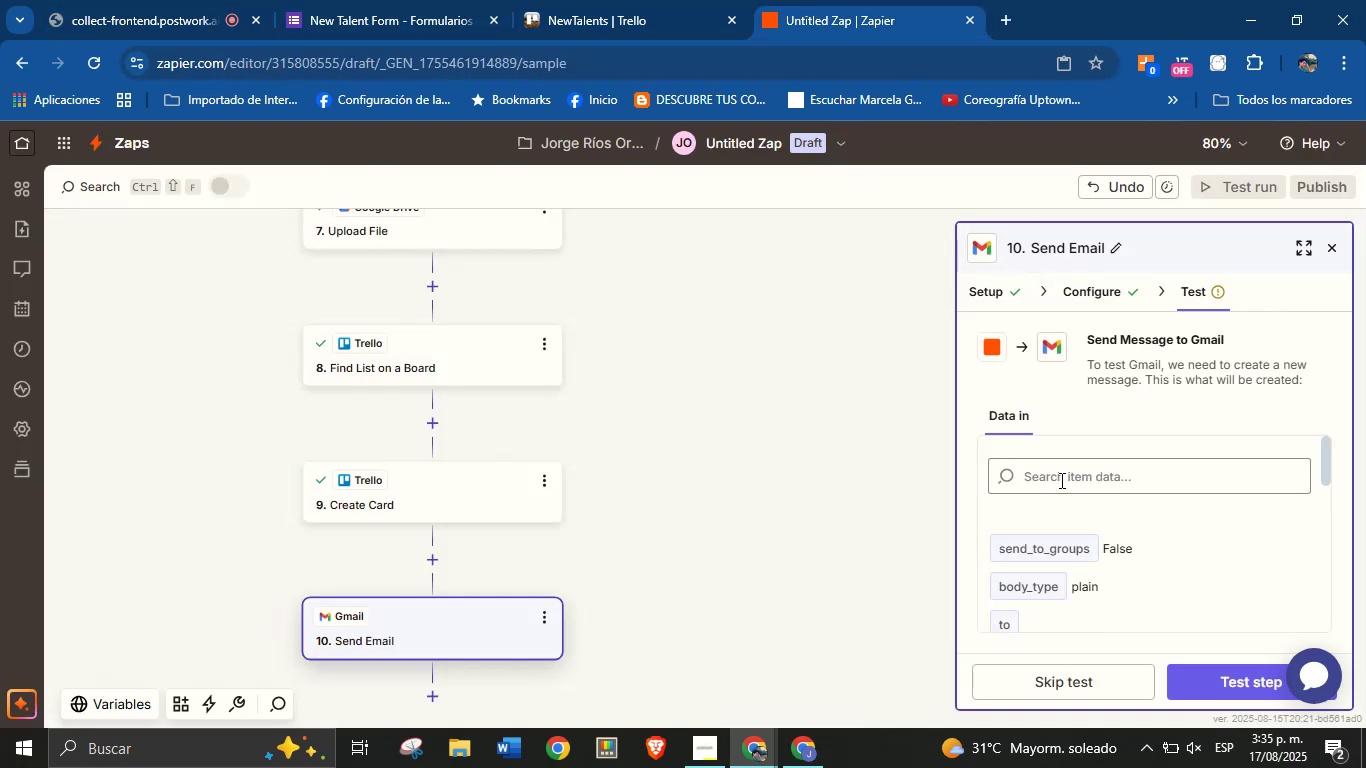 
scroll: coordinate [1128, 514], scroll_direction: down, amount: 3.0
 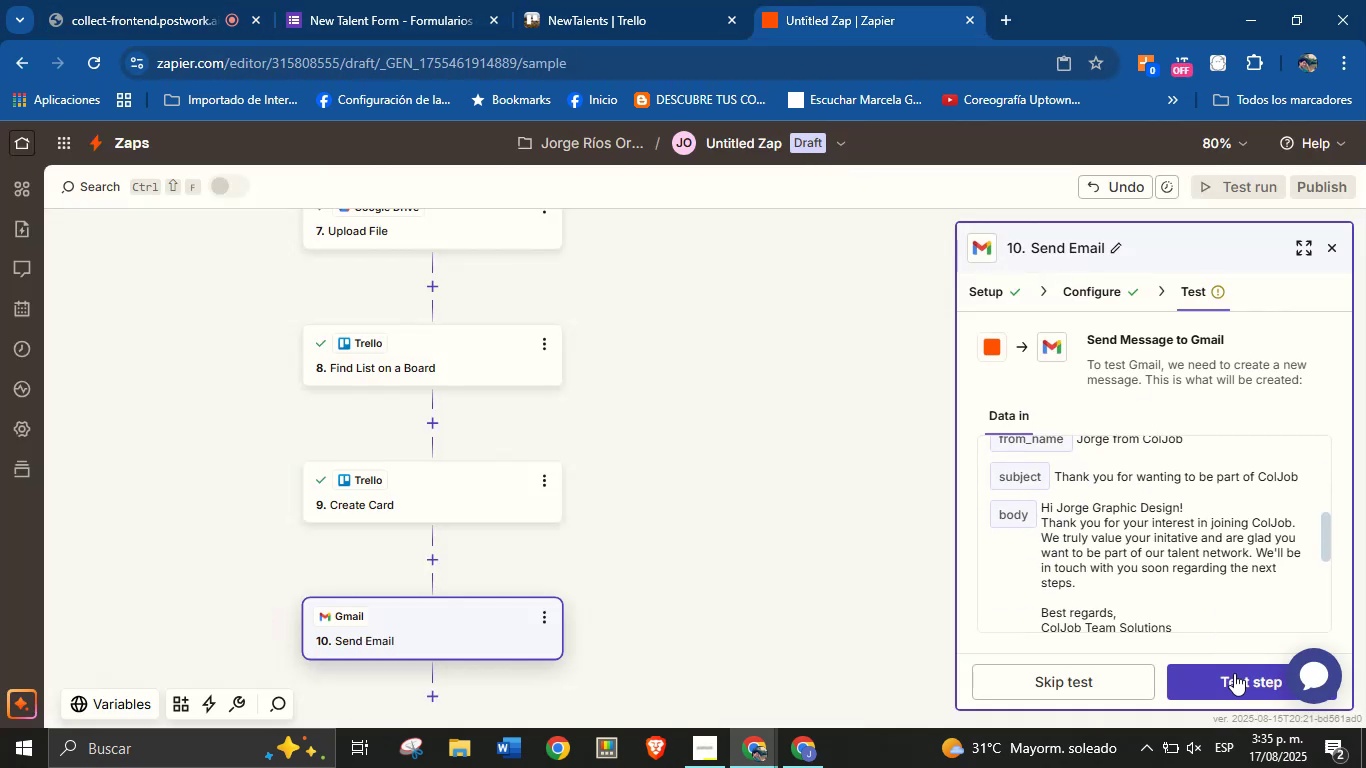 
left_click([1235, 674])
 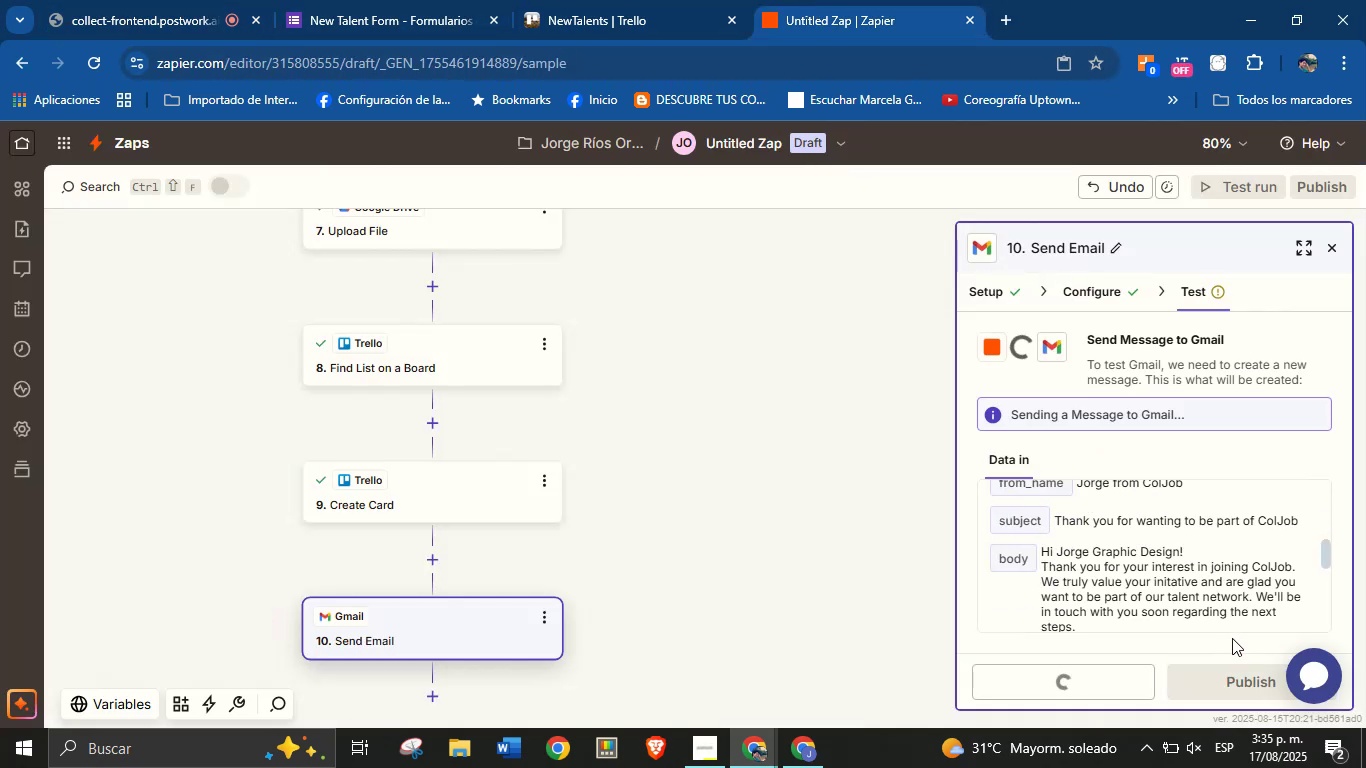 
mouse_move([1249, 587])
 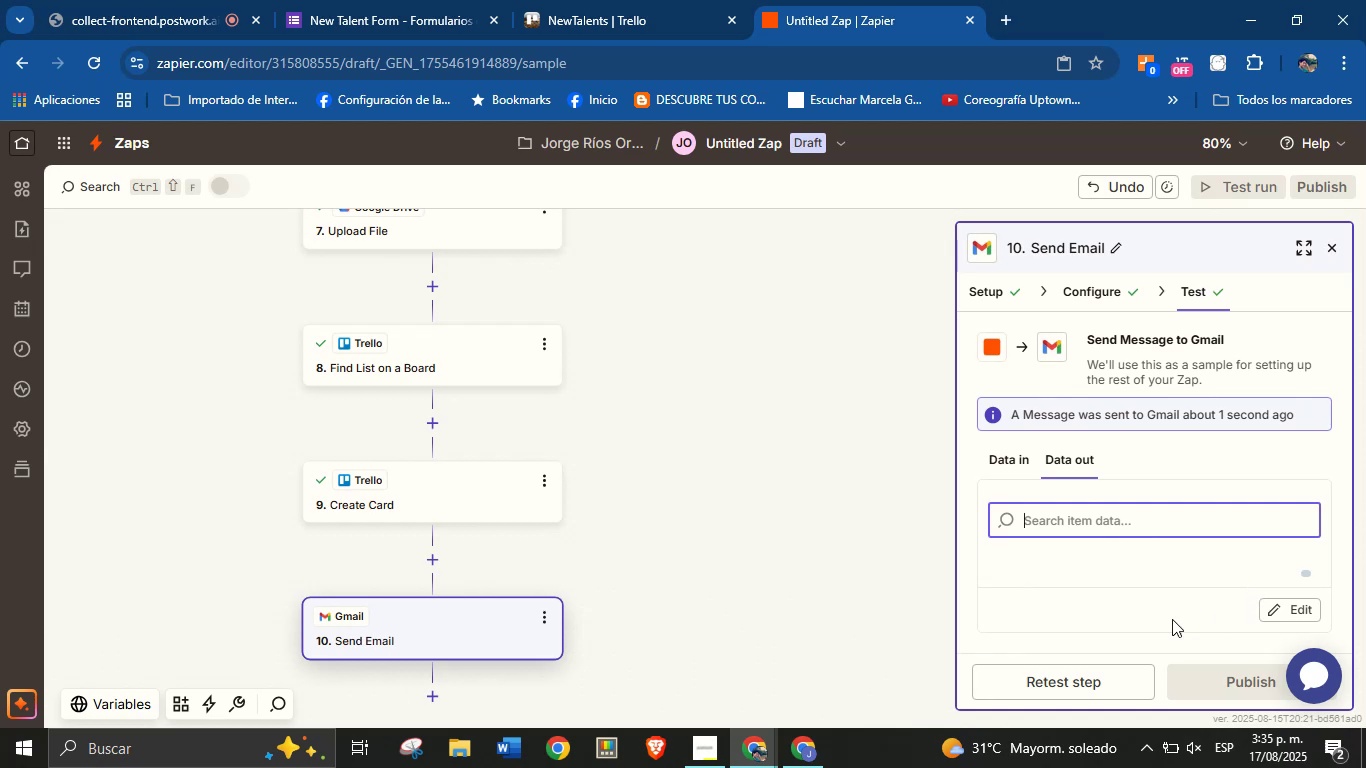 
left_click_drag(start_coordinate=[884, 585], to_coordinate=[889, 506])
 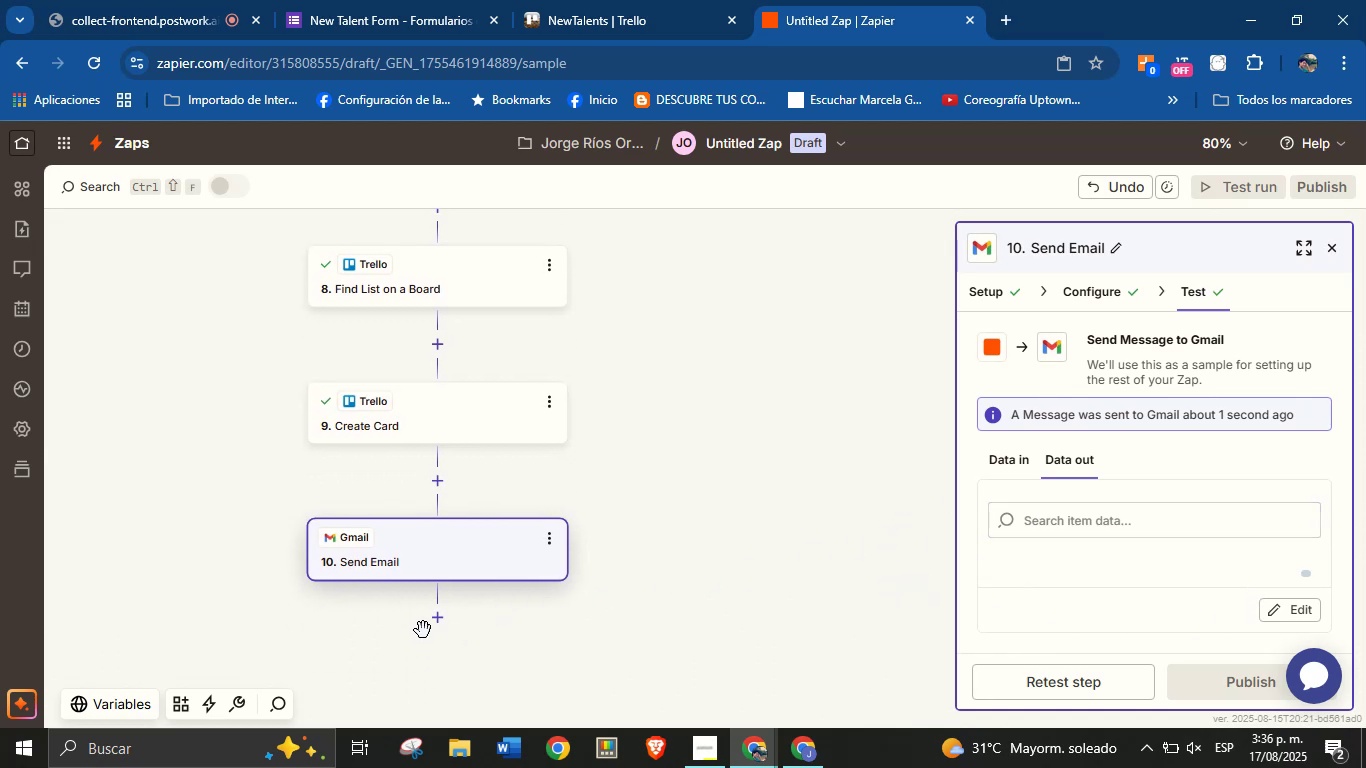 
left_click([433, 619])
 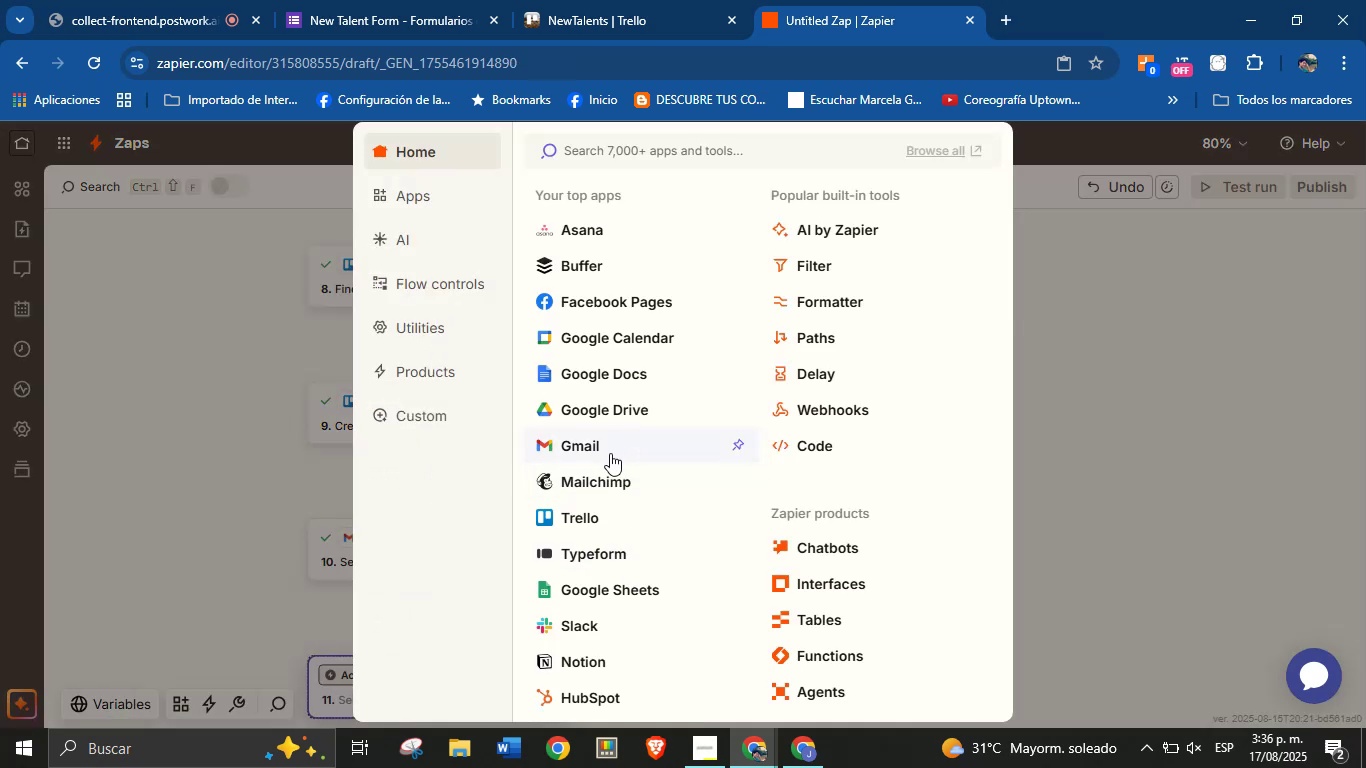 
left_click([582, 620])
 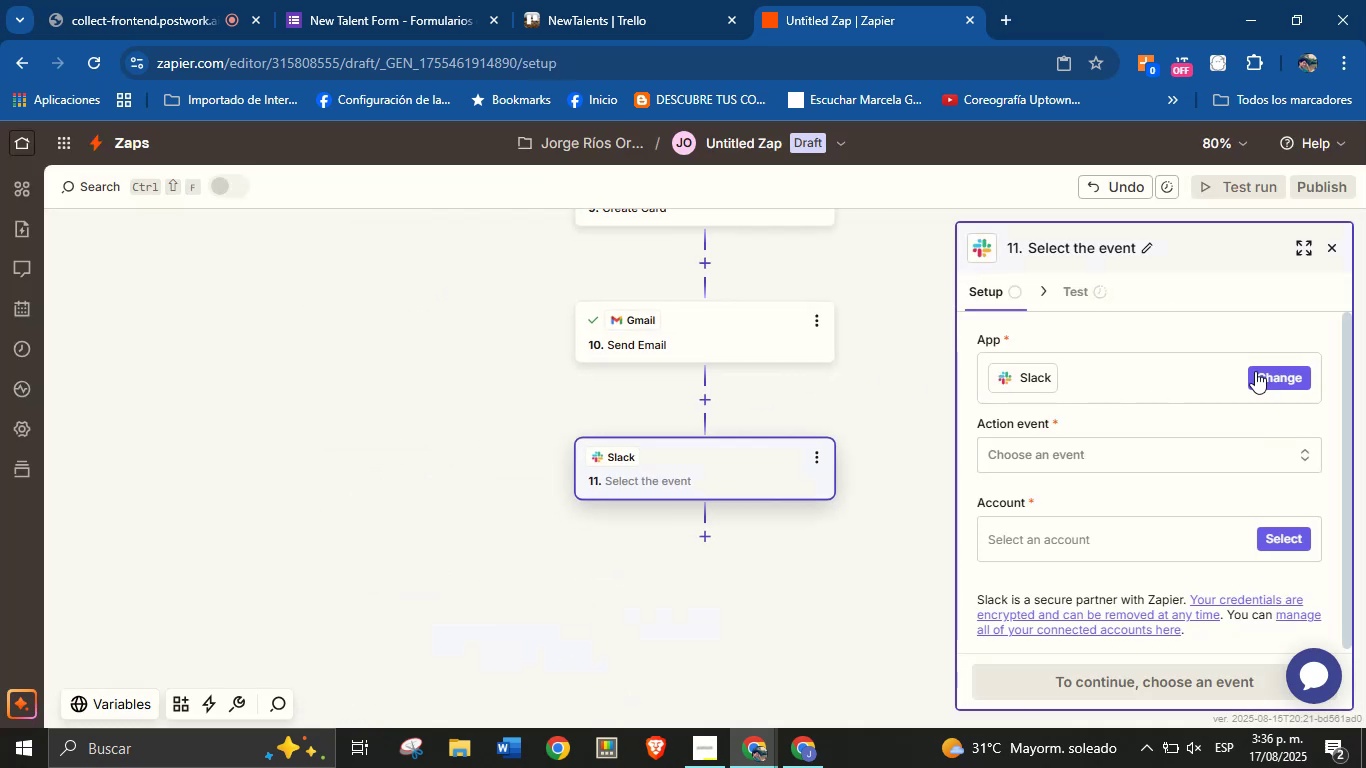 
left_click([1139, 465])
 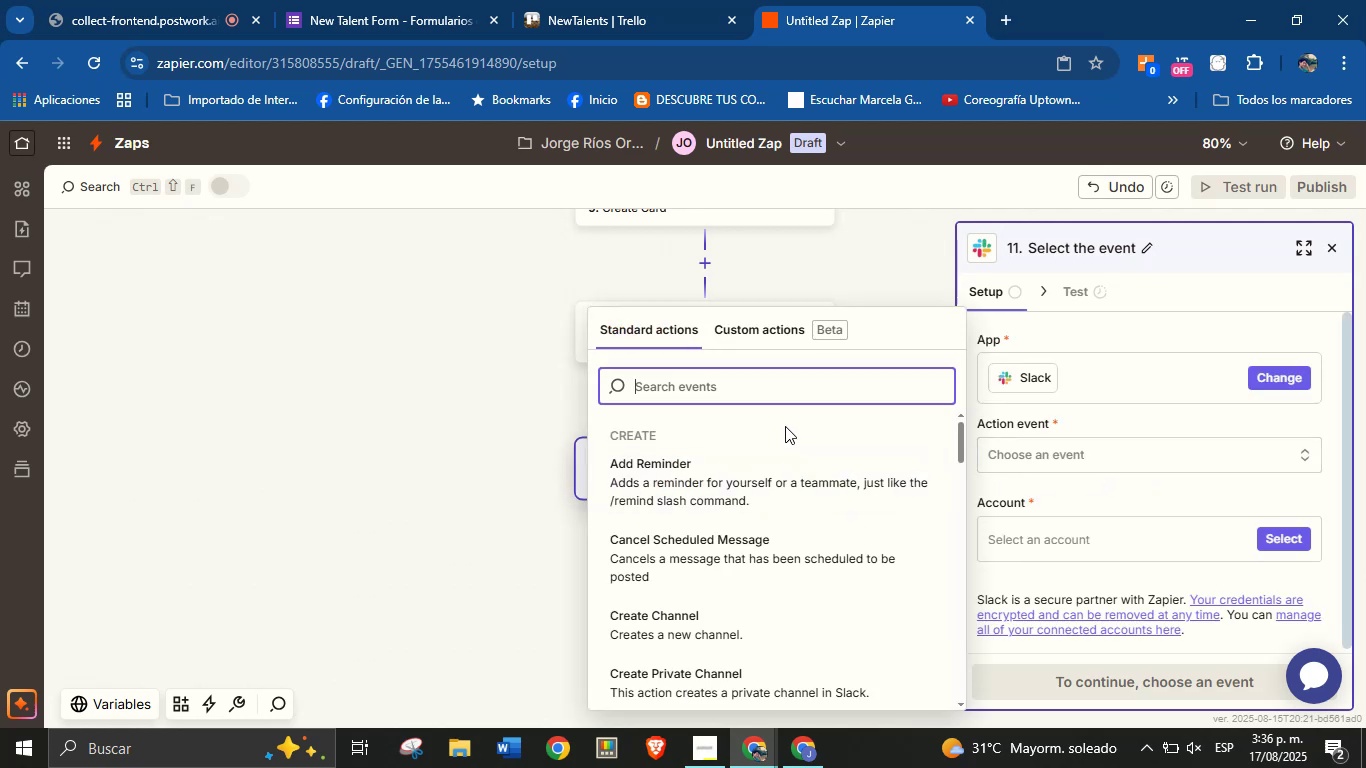 
type(send)
 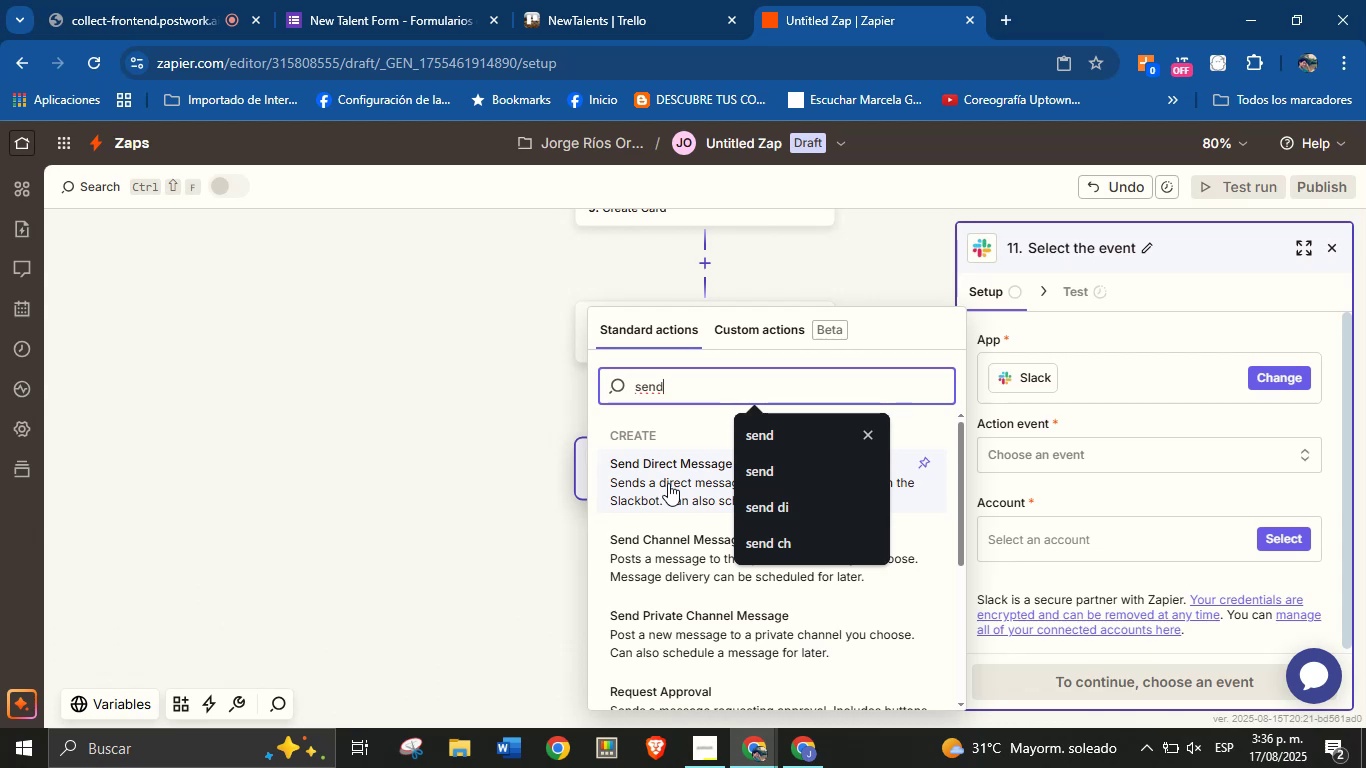 
wait(36.38)
 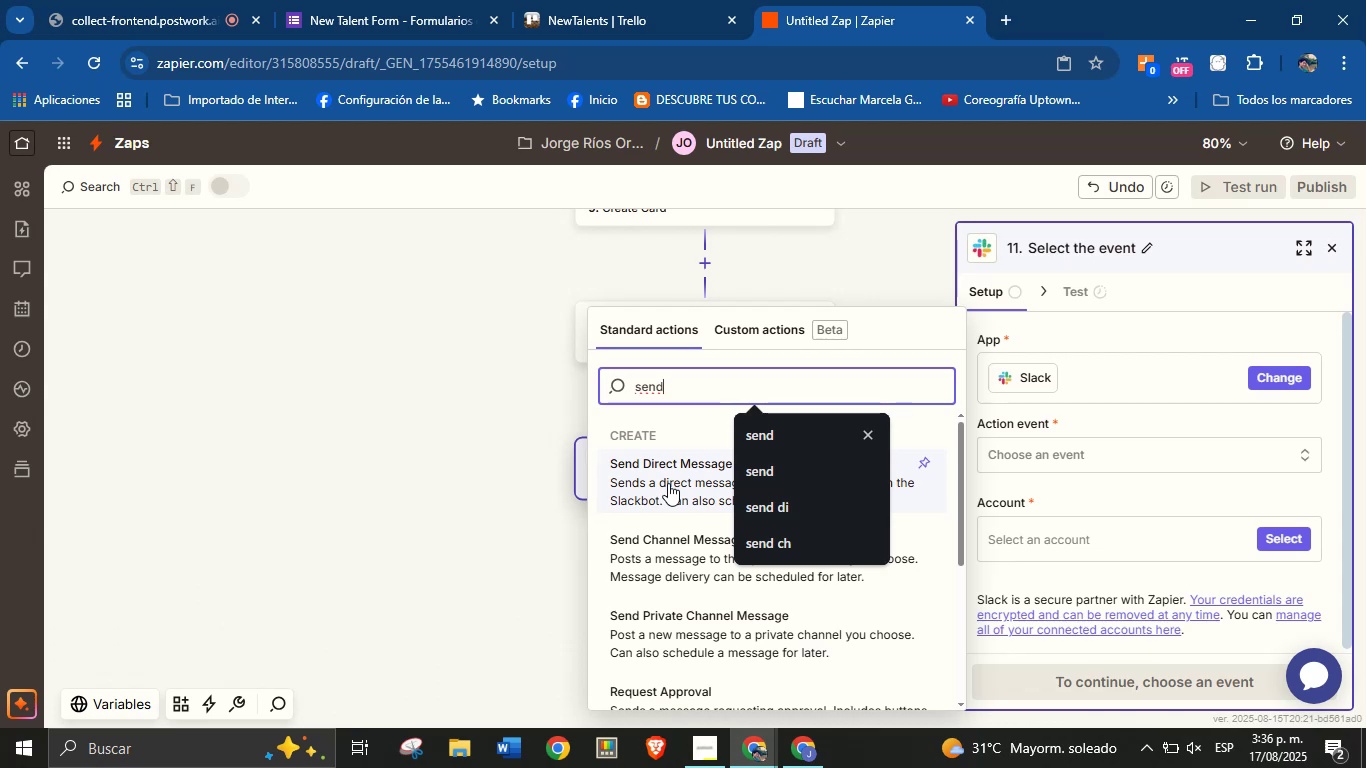 
left_click([678, 557])
 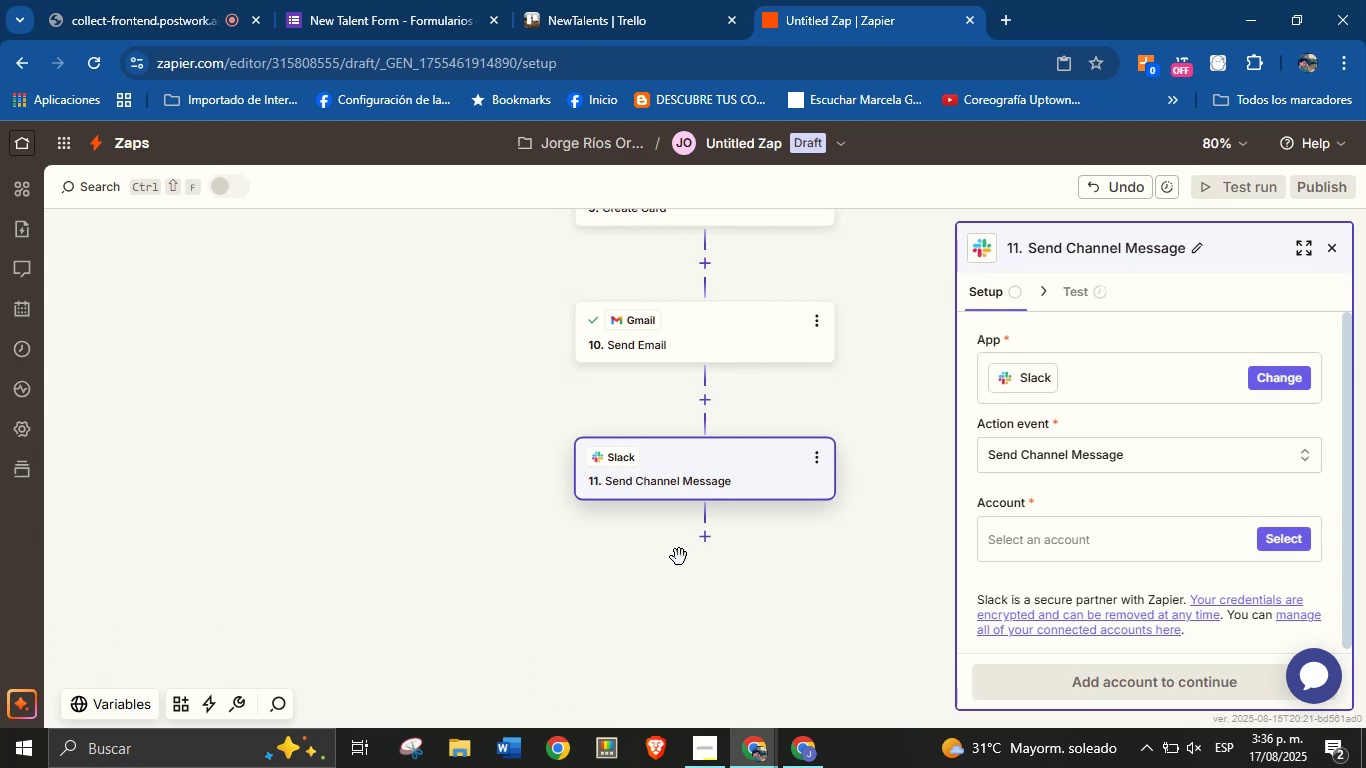 
wait(15.21)
 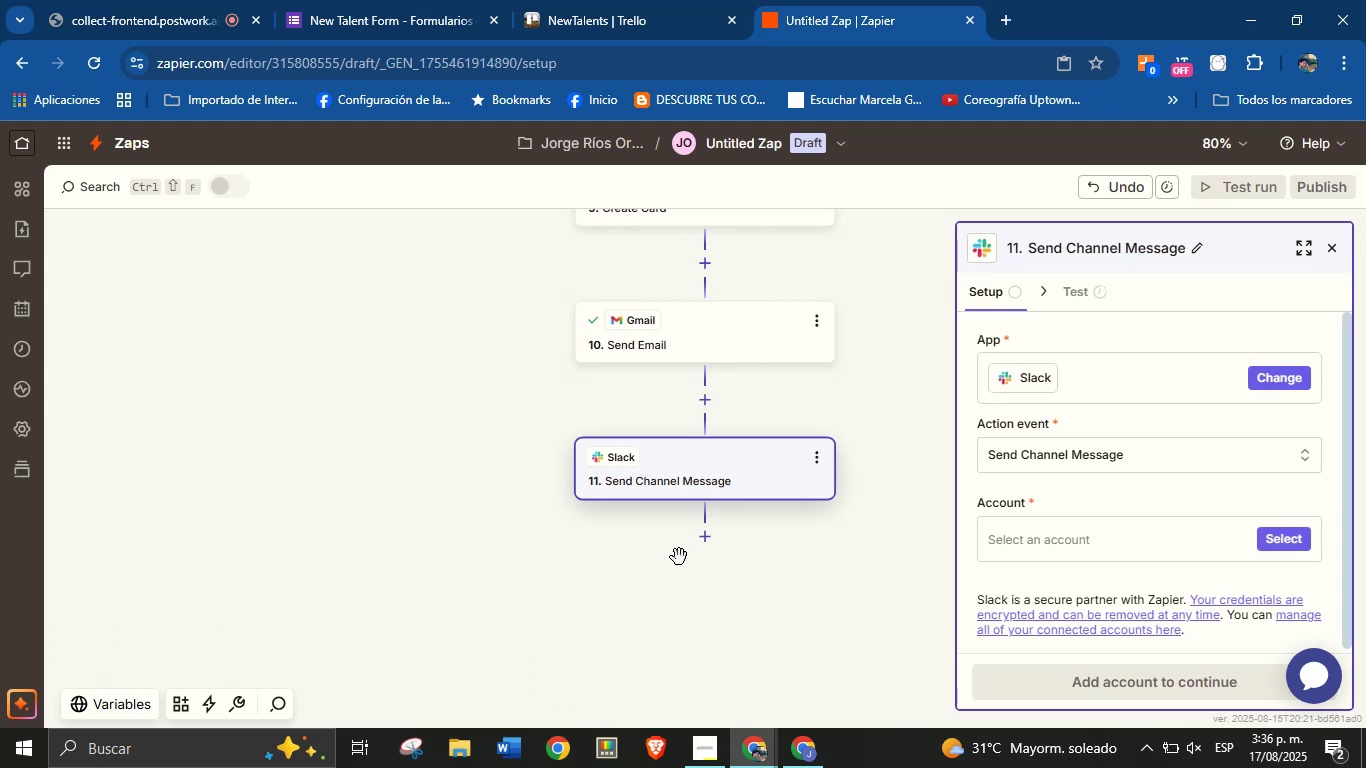 
left_click([1273, 531])
 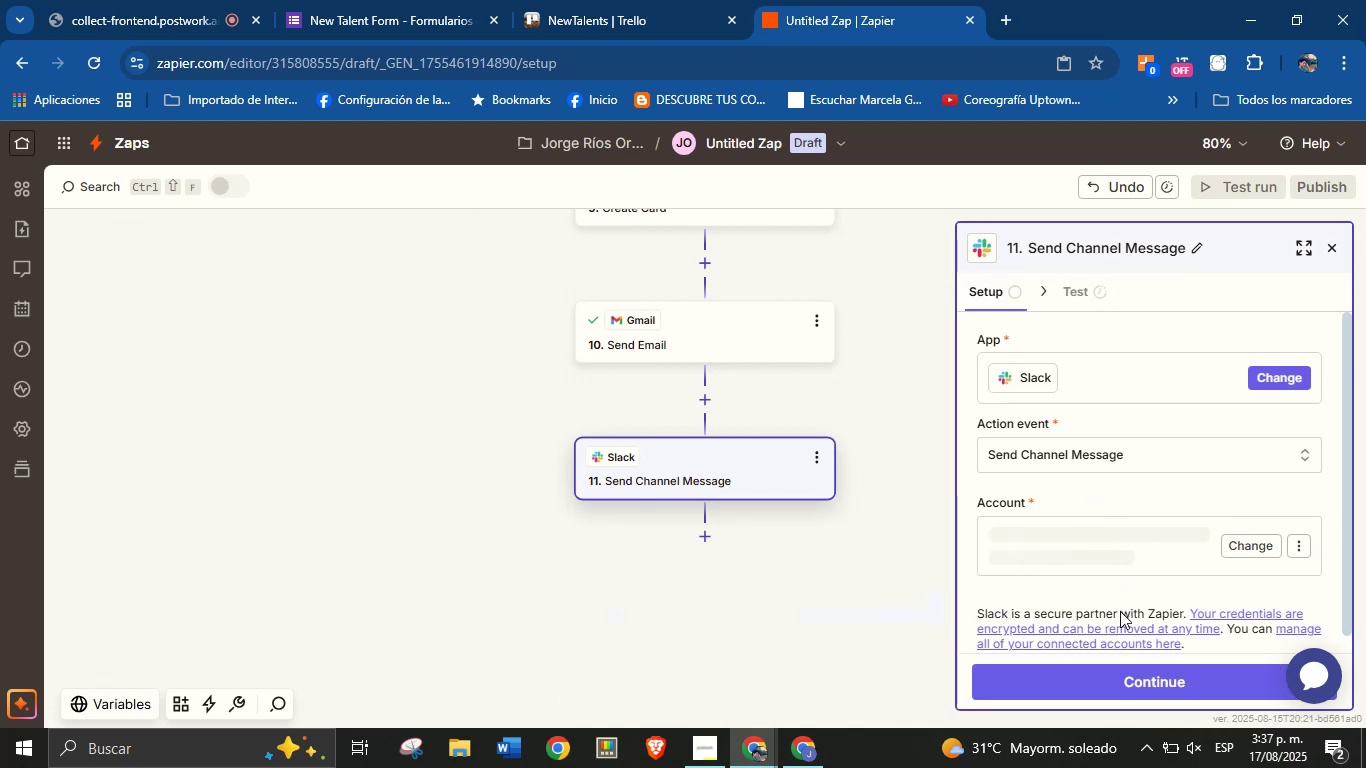 
left_click([1152, 692])
 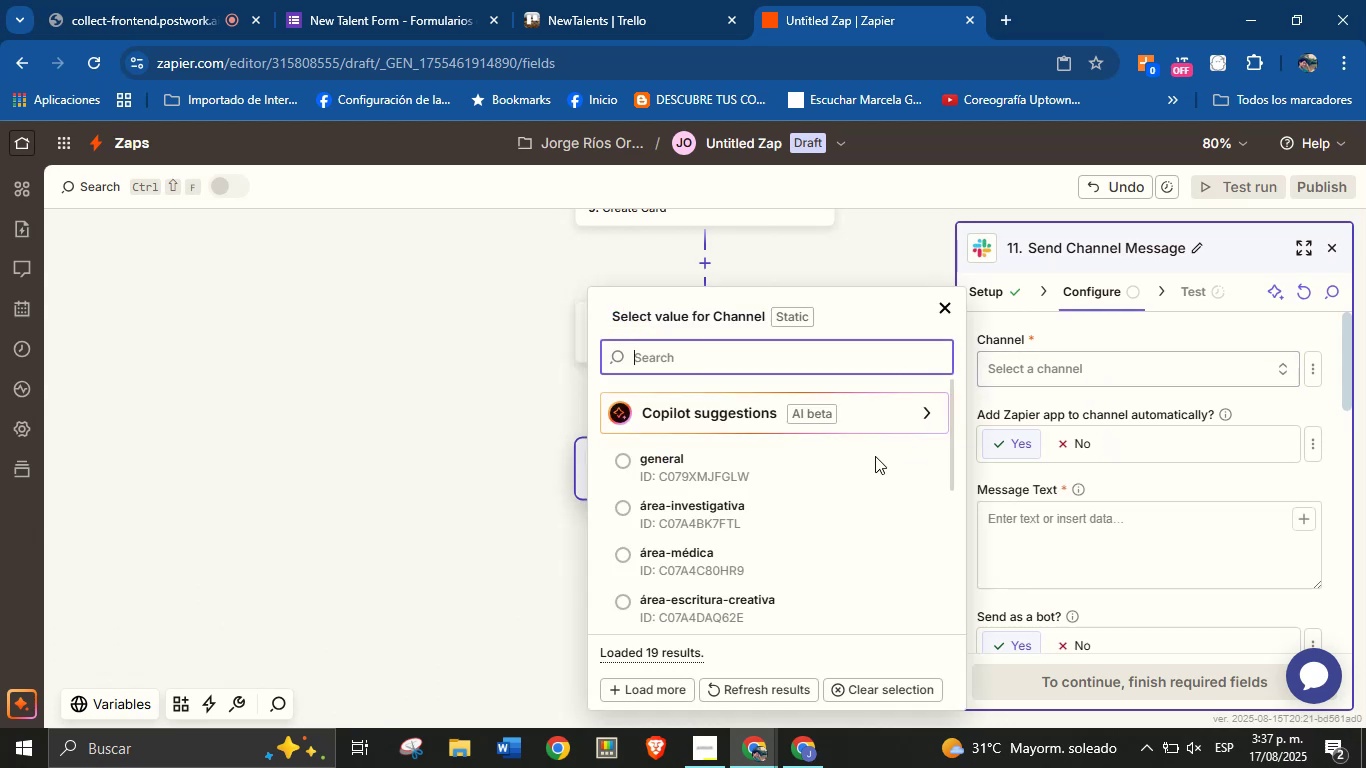 
type(tal)
 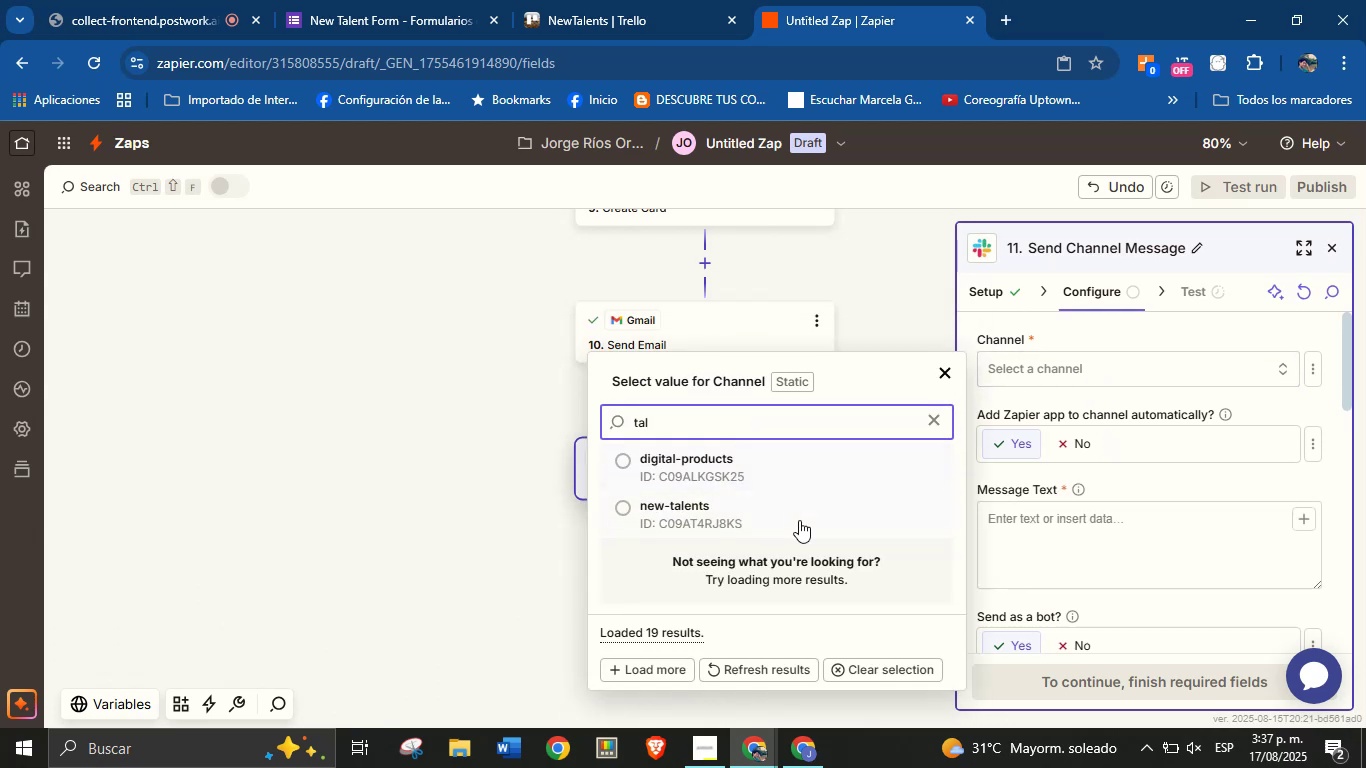 
left_click([769, 511])
 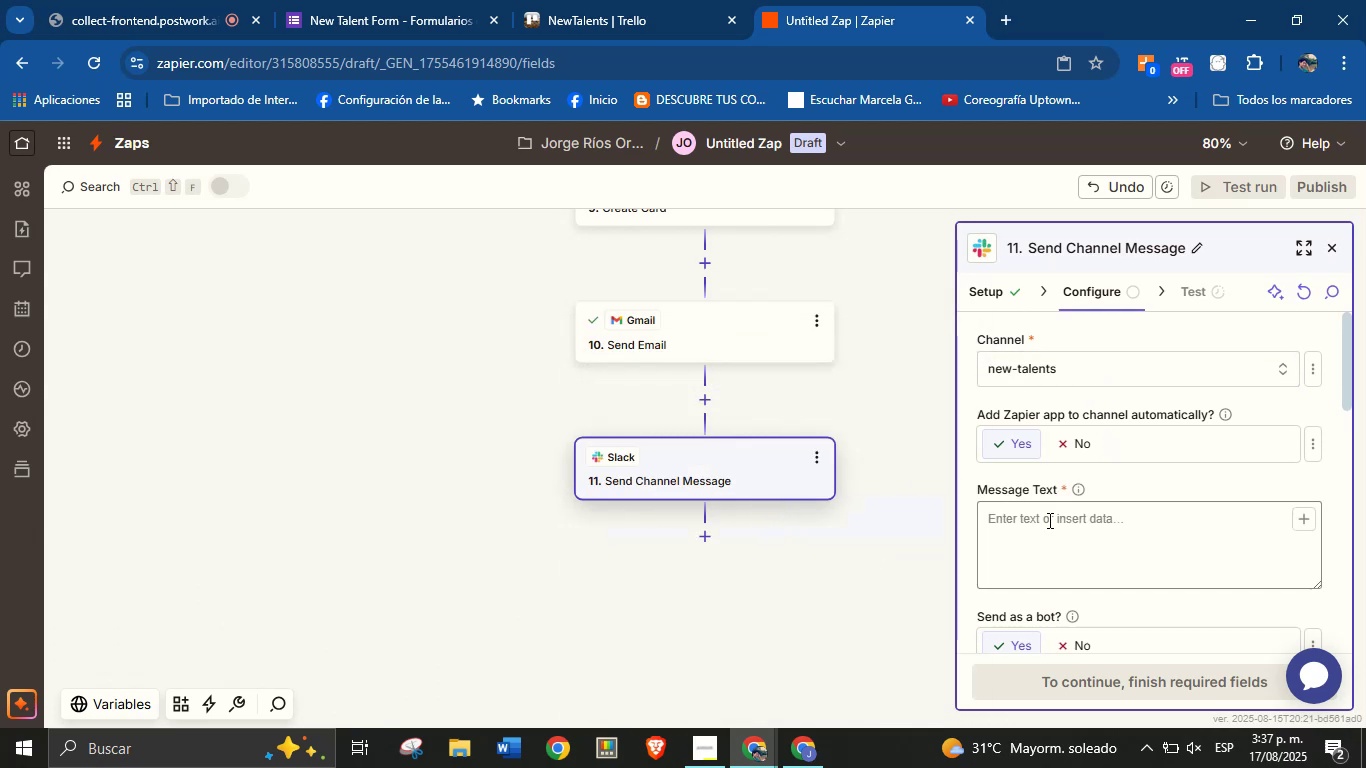 
left_click([1059, 522])
 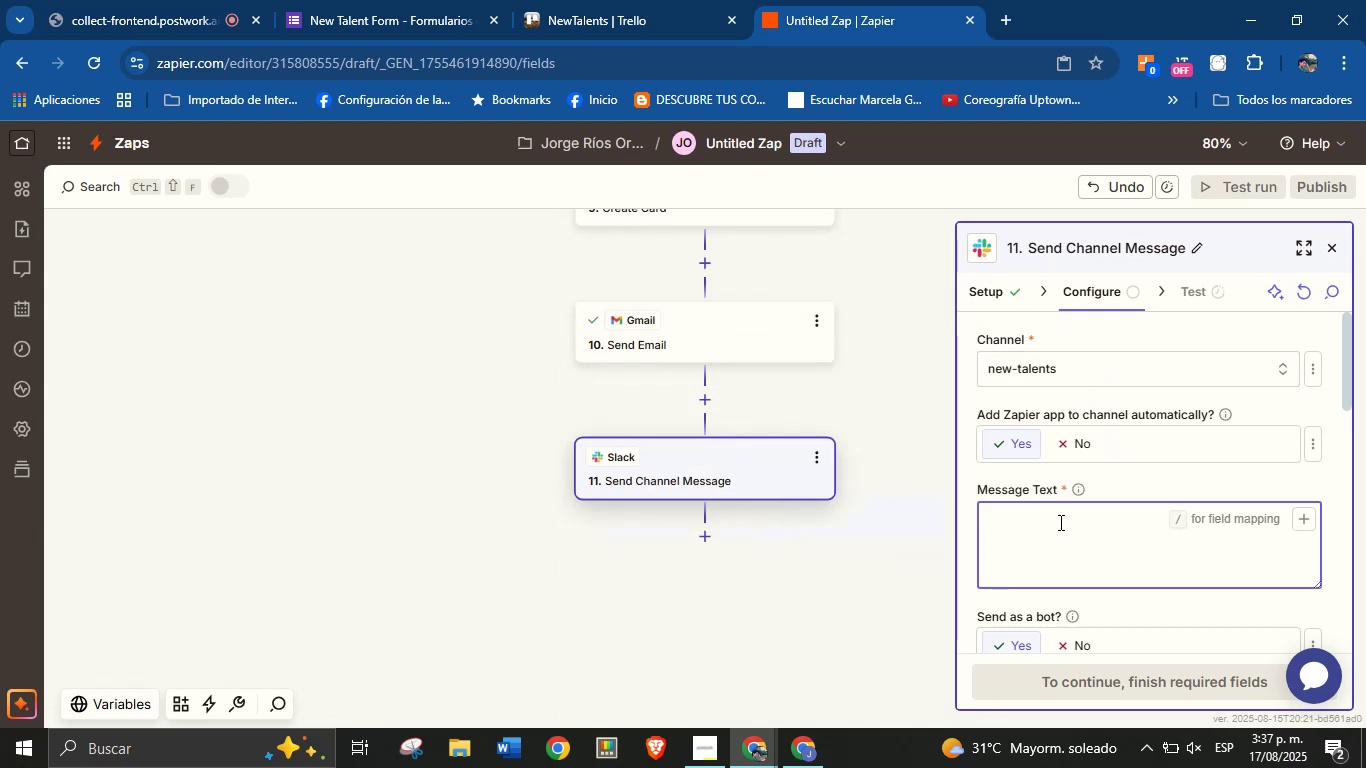 
type(Hello Team!)
 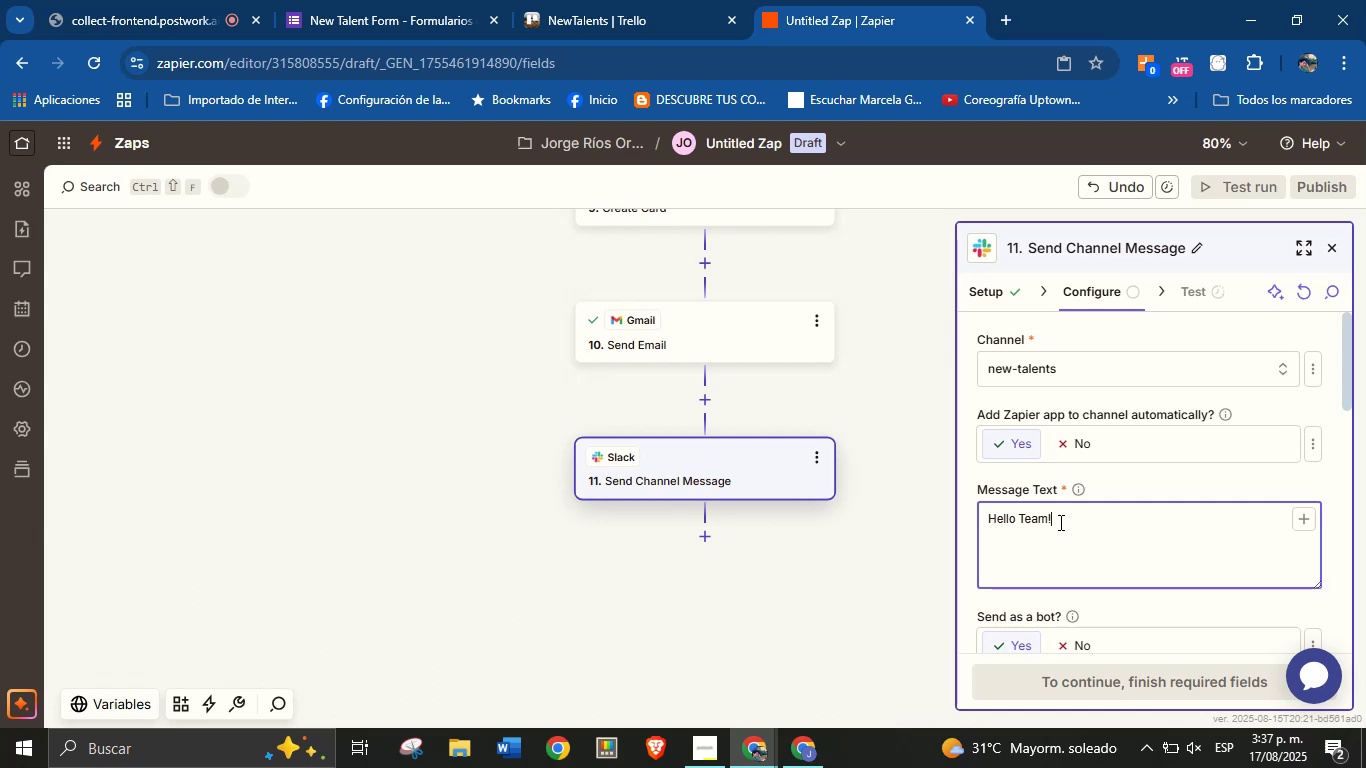 
 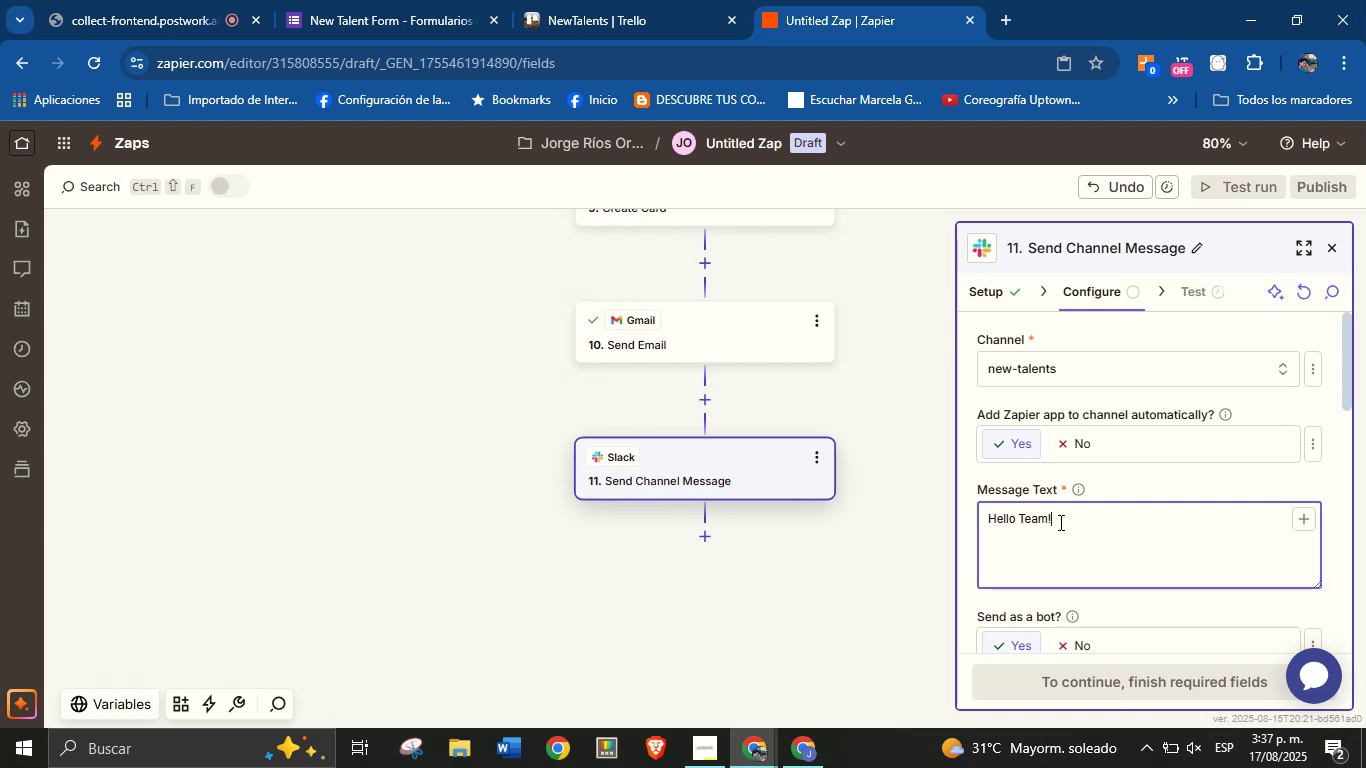 
key(Enter)
 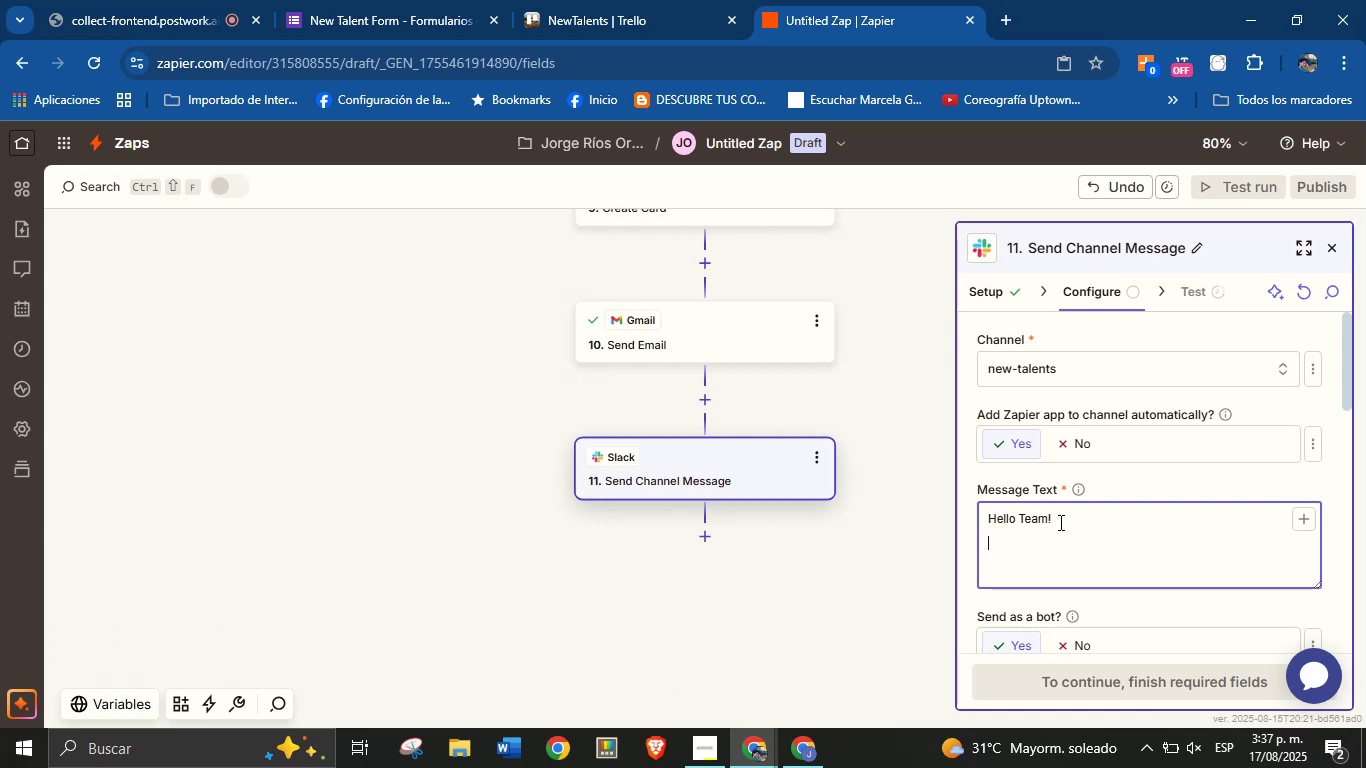 
type(There is a new talent.)
 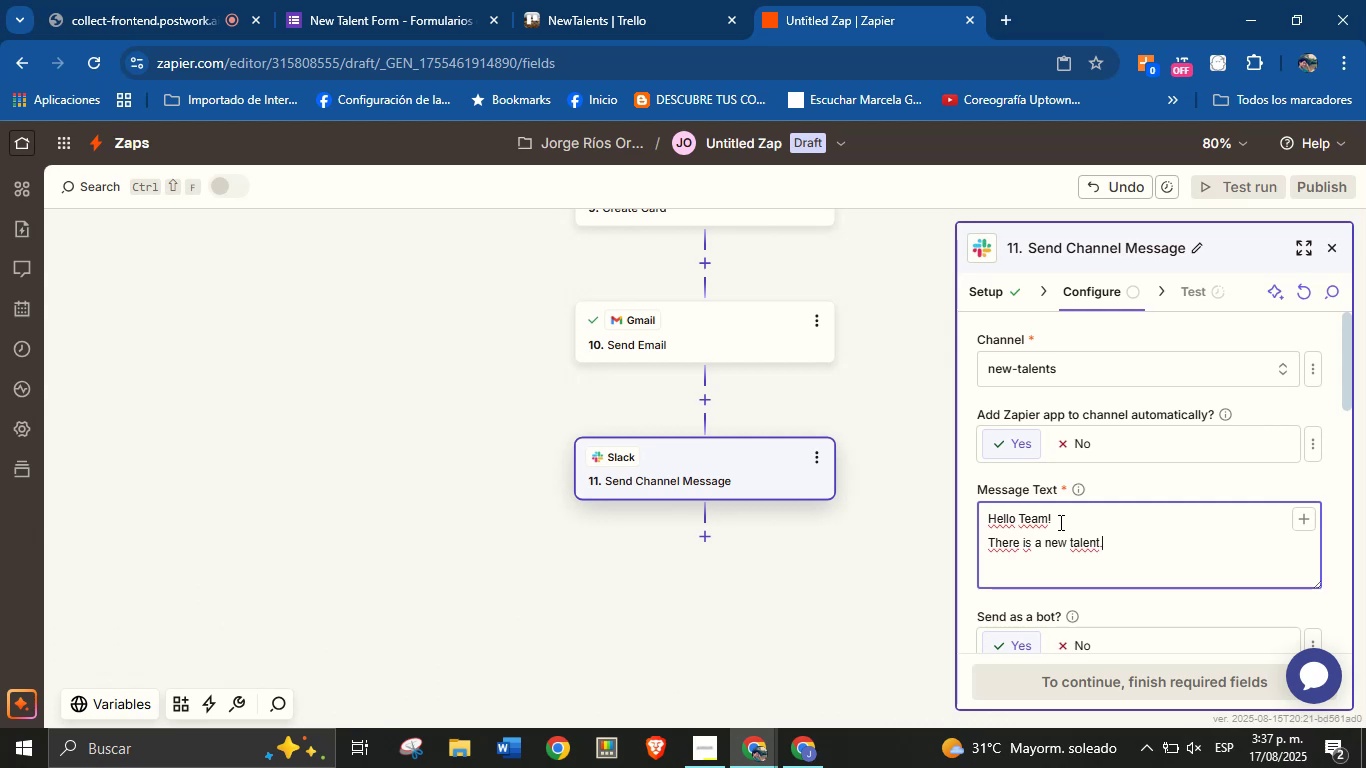 
key(Enter)
 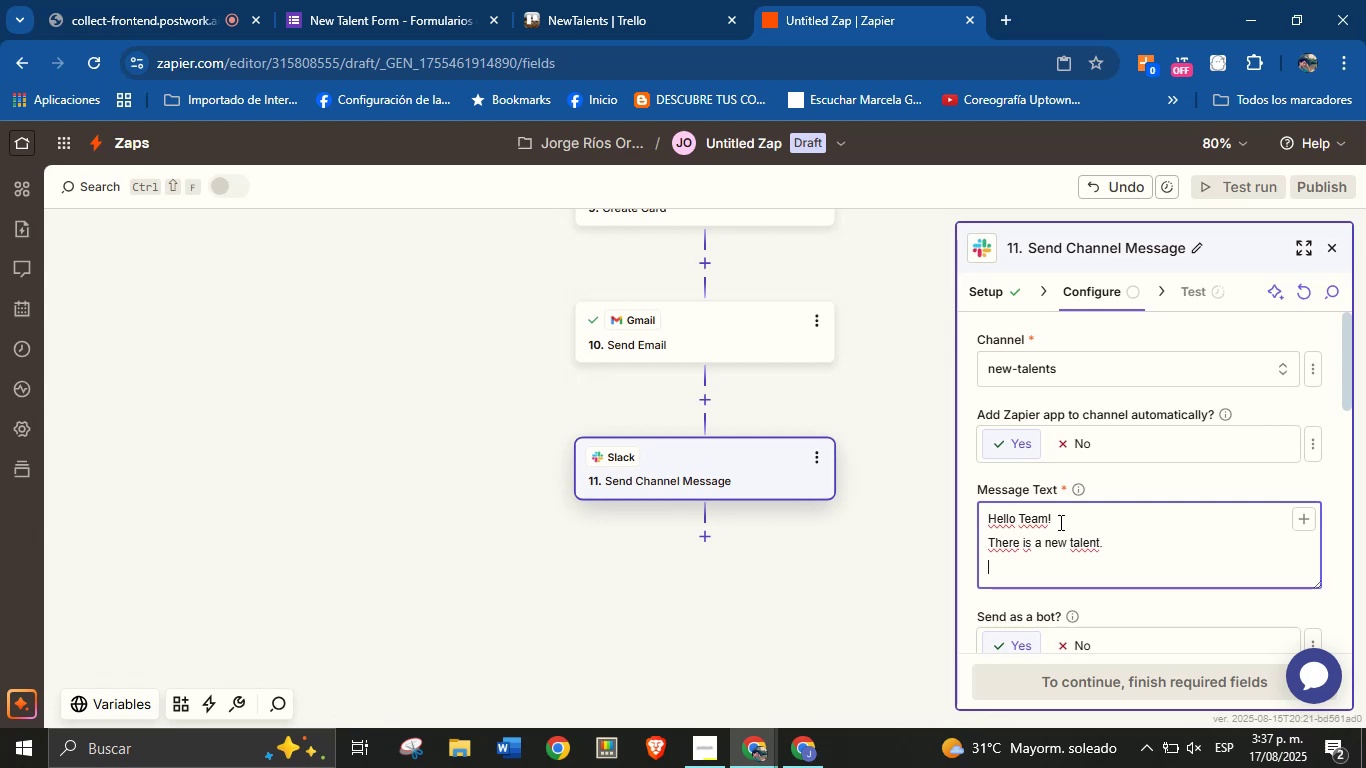 
type(View the details here>)
 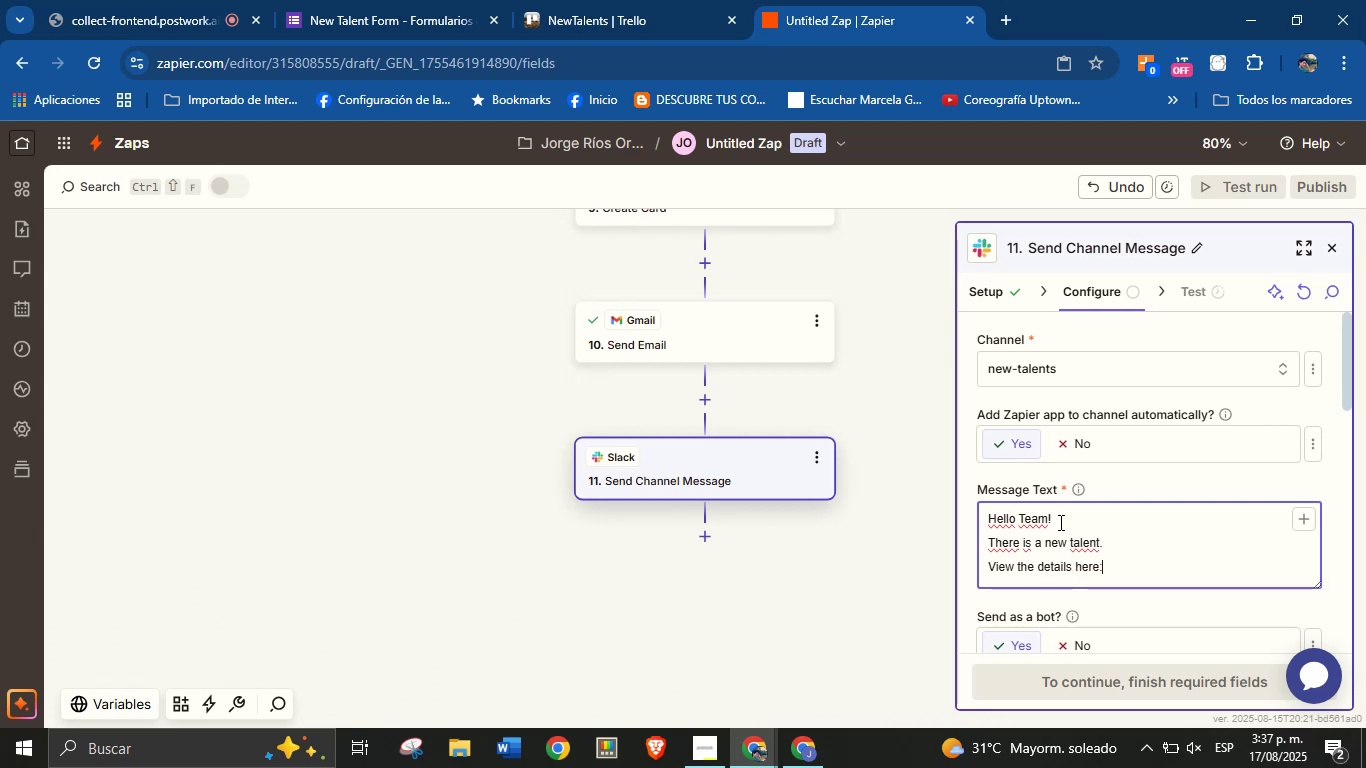 
hold_key(key=Space, duration=15.26)
 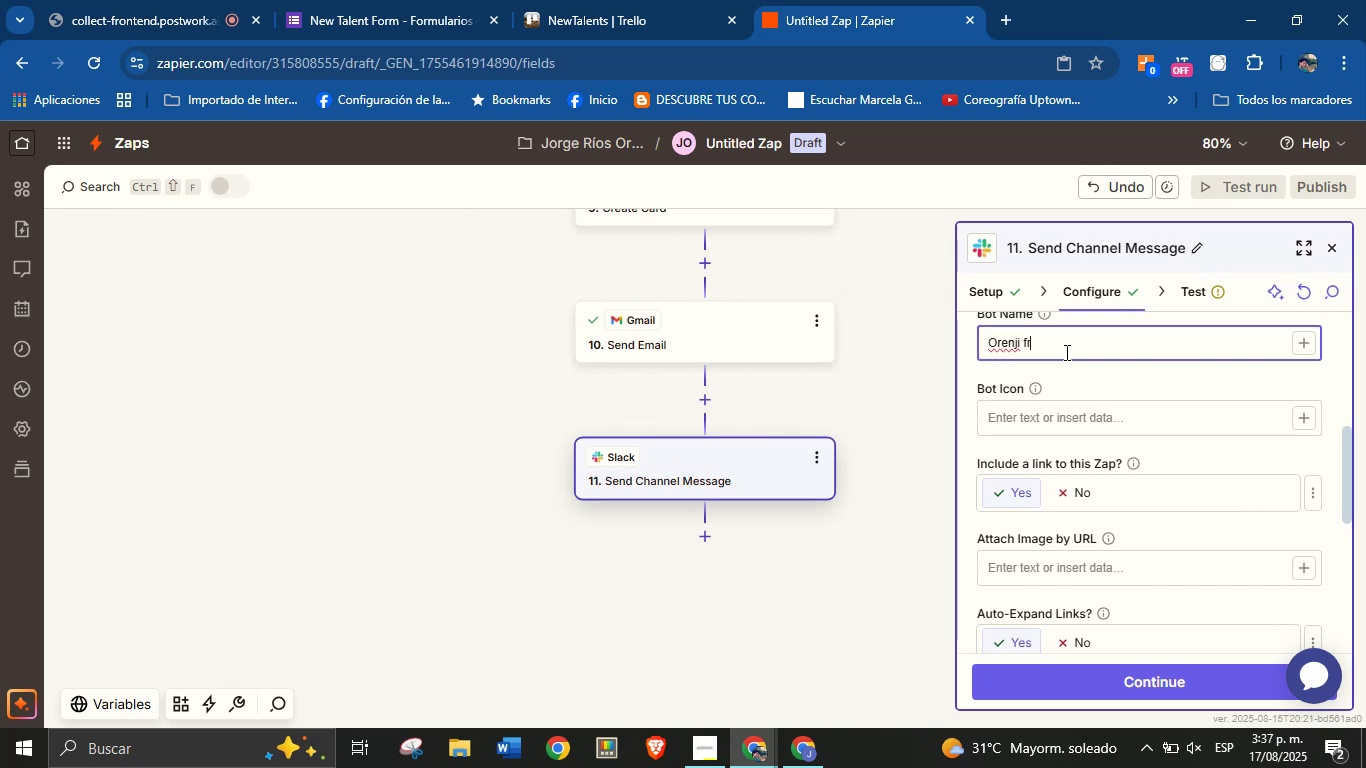 
left_click([1298, 525])
 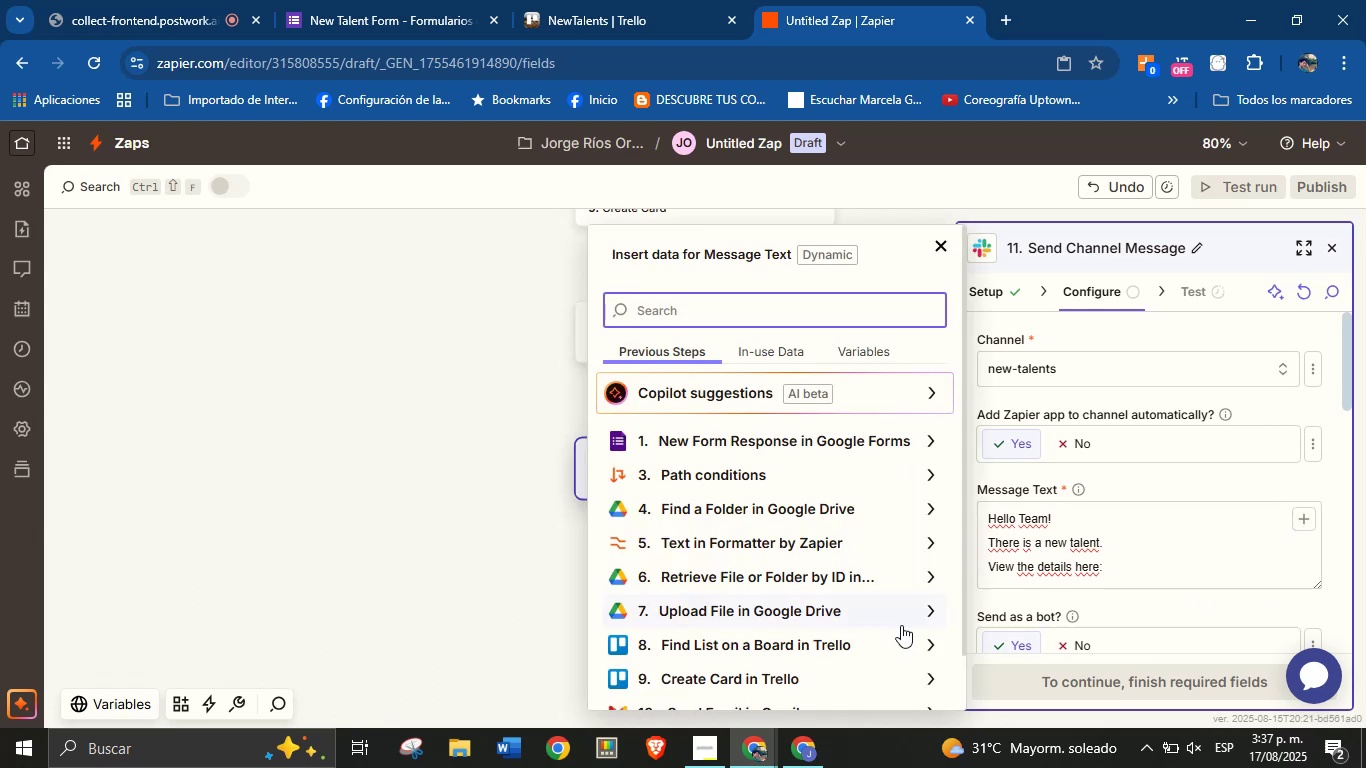 
scroll: coordinate [901, 639], scroll_direction: down, amount: 2.0
 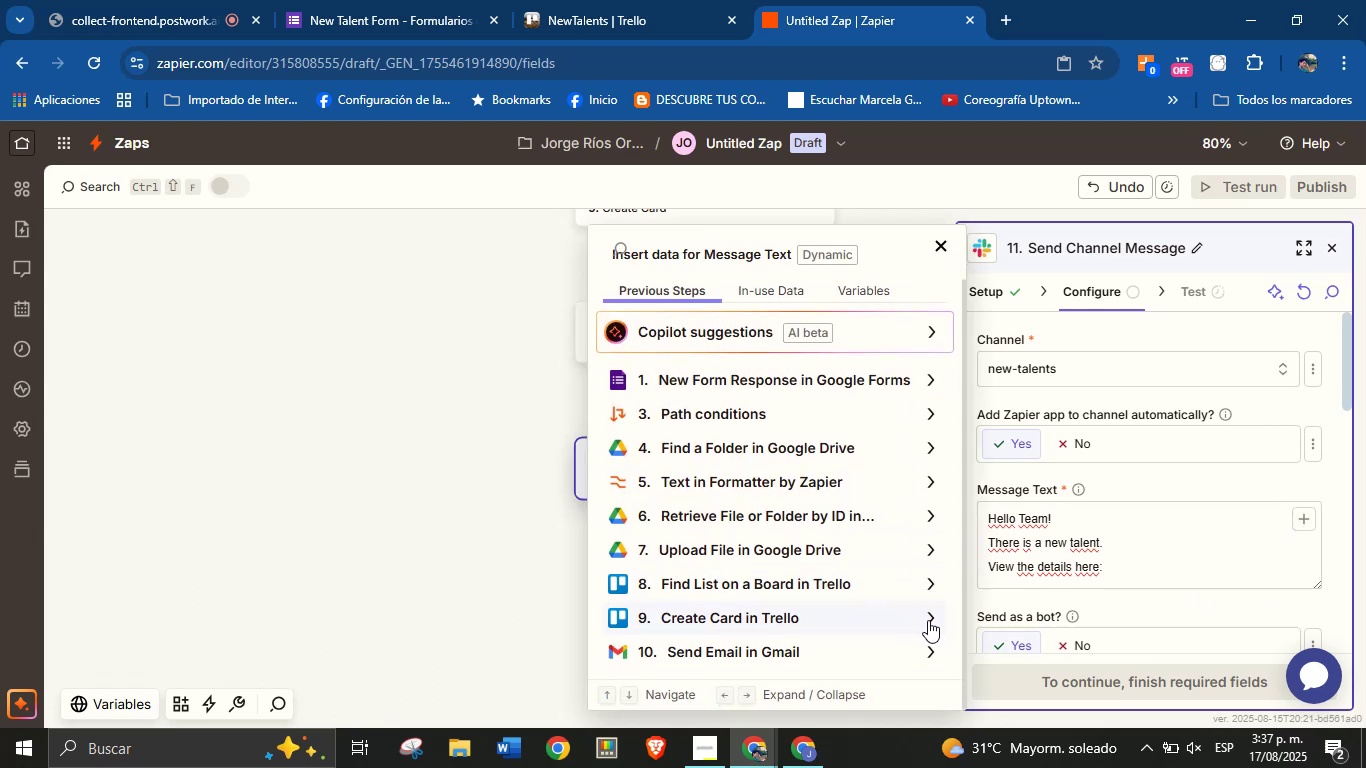 
left_click([930, 620])
 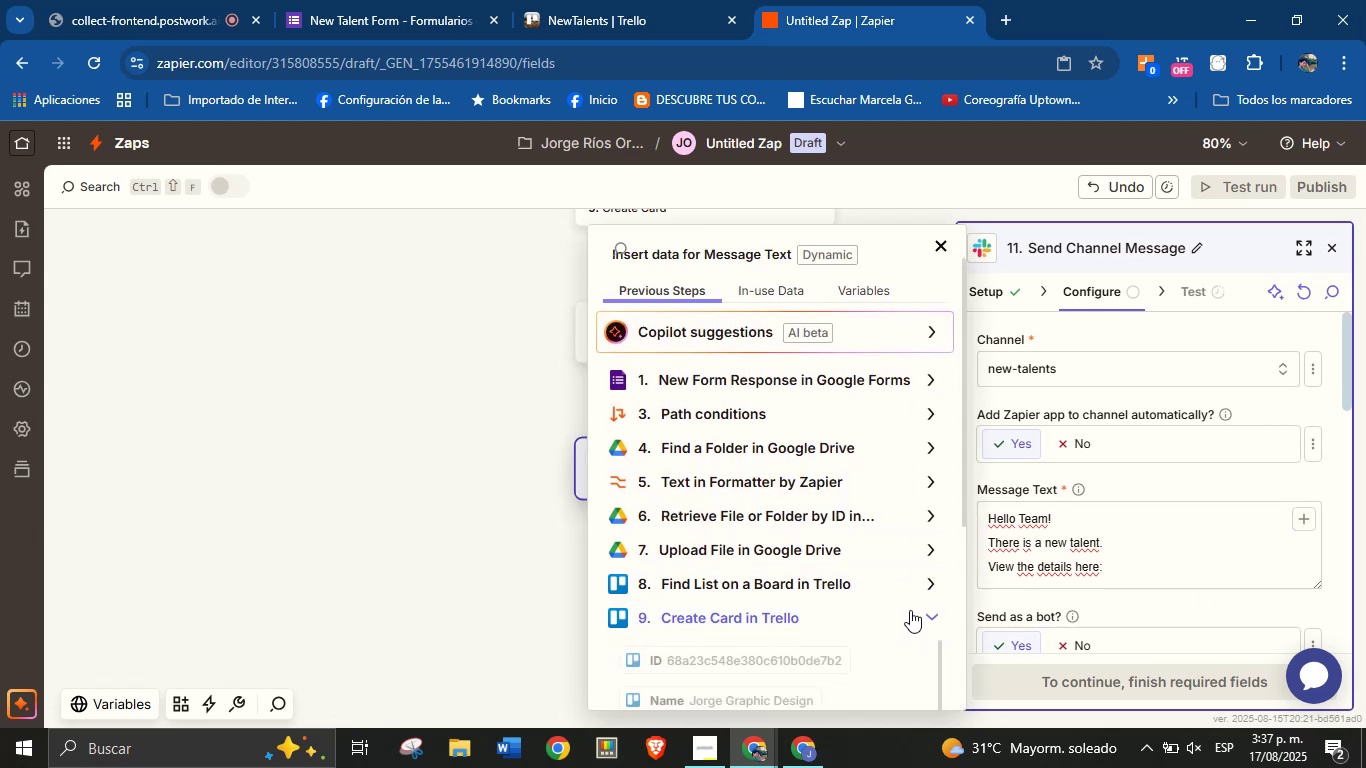 
scroll: coordinate [803, 564], scroll_direction: down, amount: 2.0
 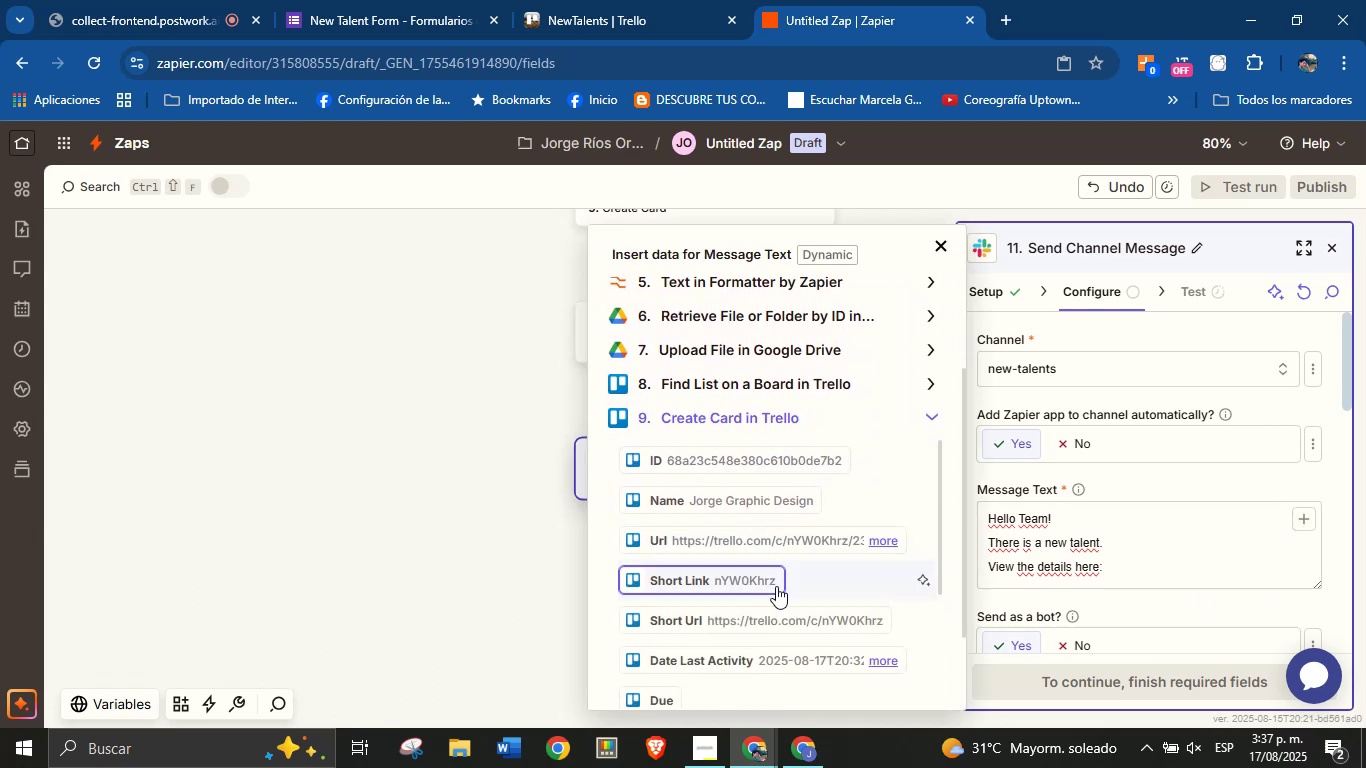 
left_click([771, 613])
 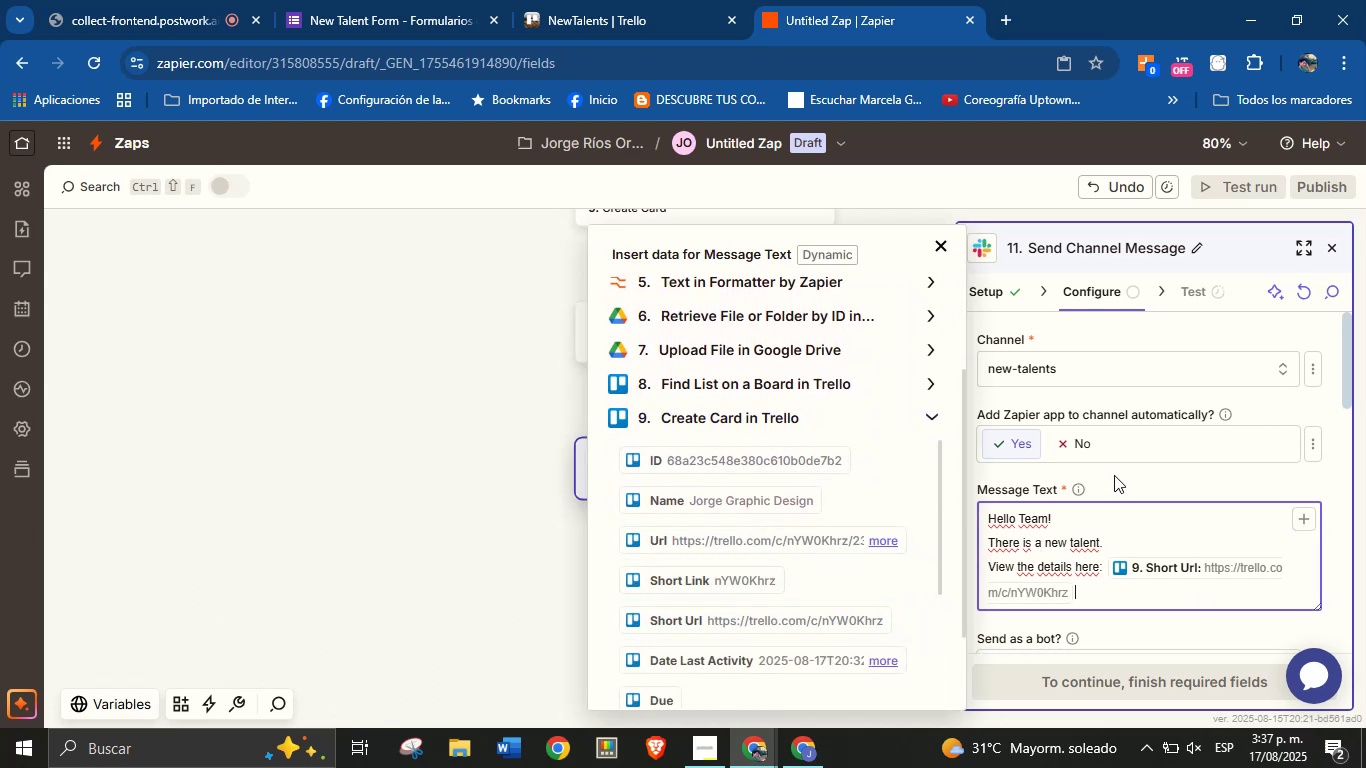 
left_click([1121, 480])
 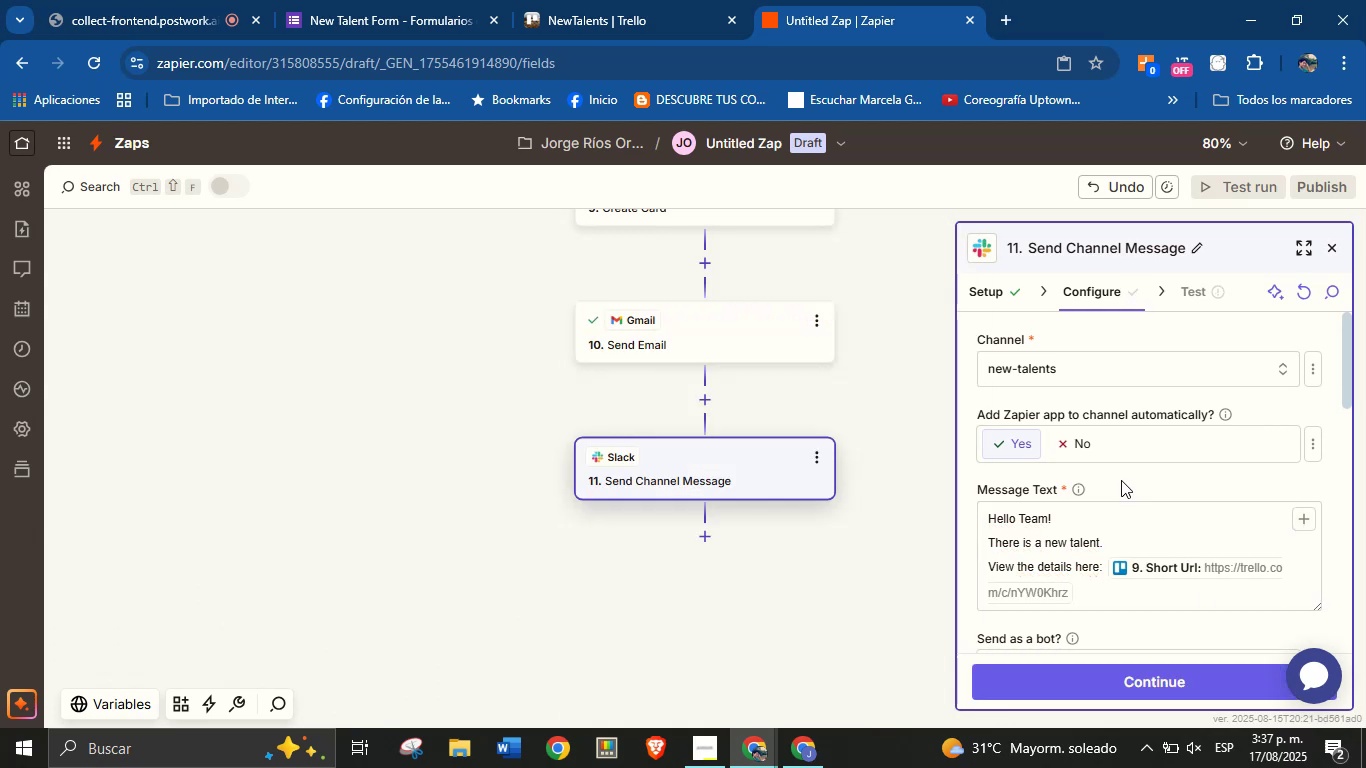 
scroll: coordinate [1123, 483], scroll_direction: down, amount: 4.0
 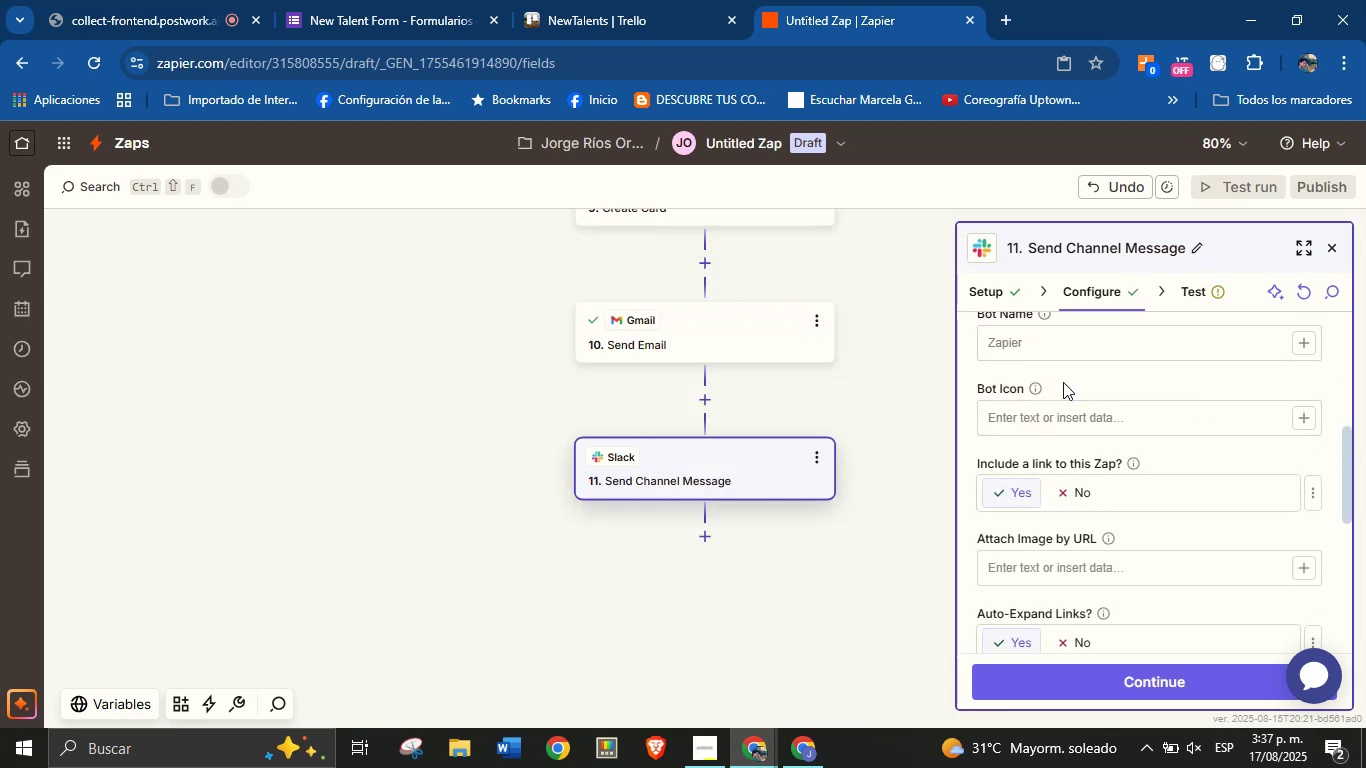 
left_click([1063, 354])
 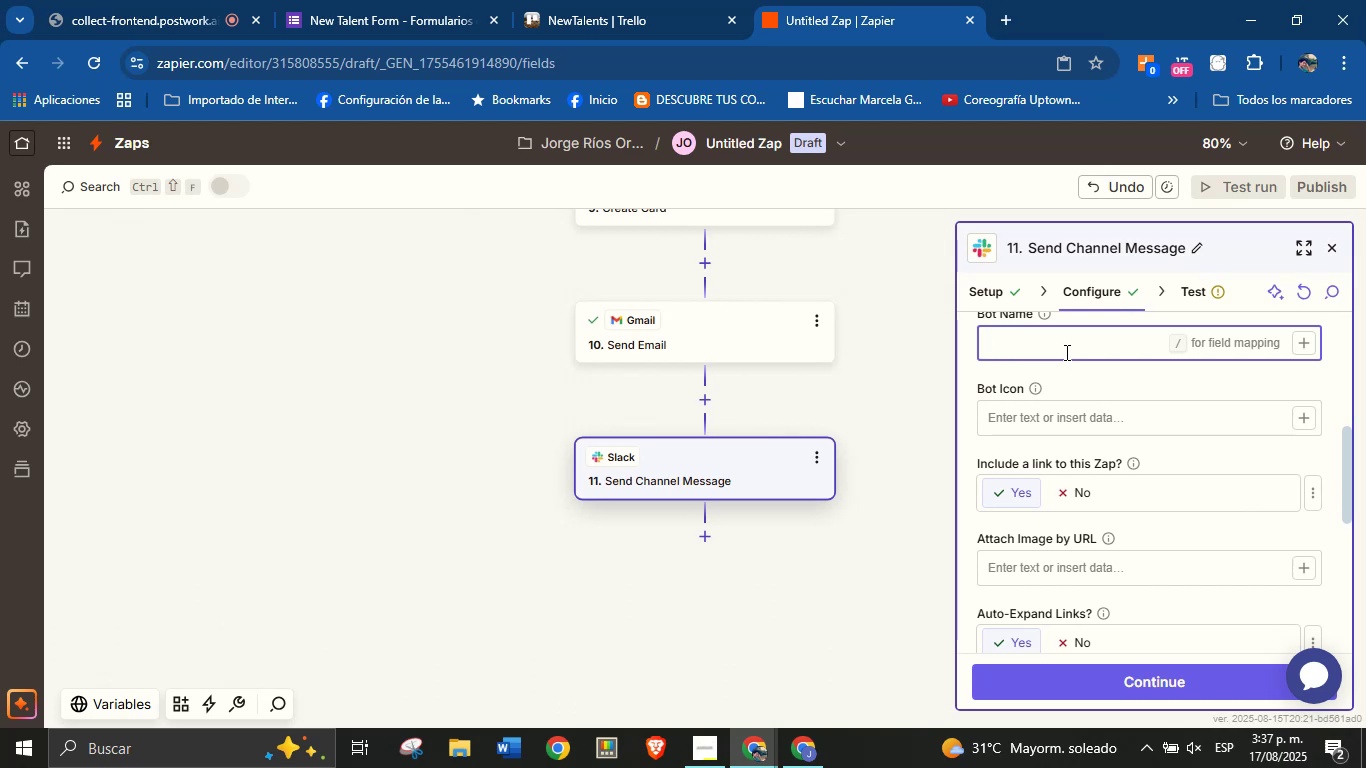 
type(Oenjifom ColJob)
 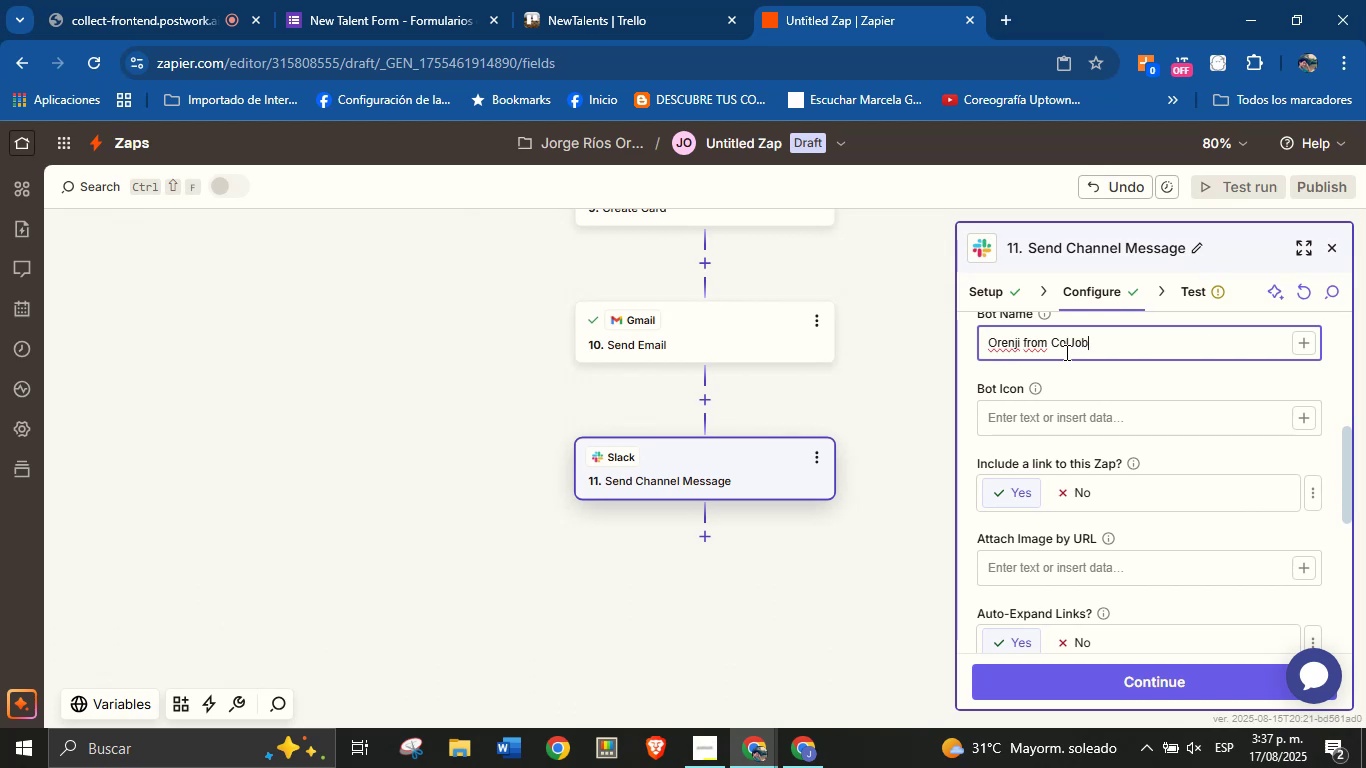 
hold_key(key=R, duration=1.26)
 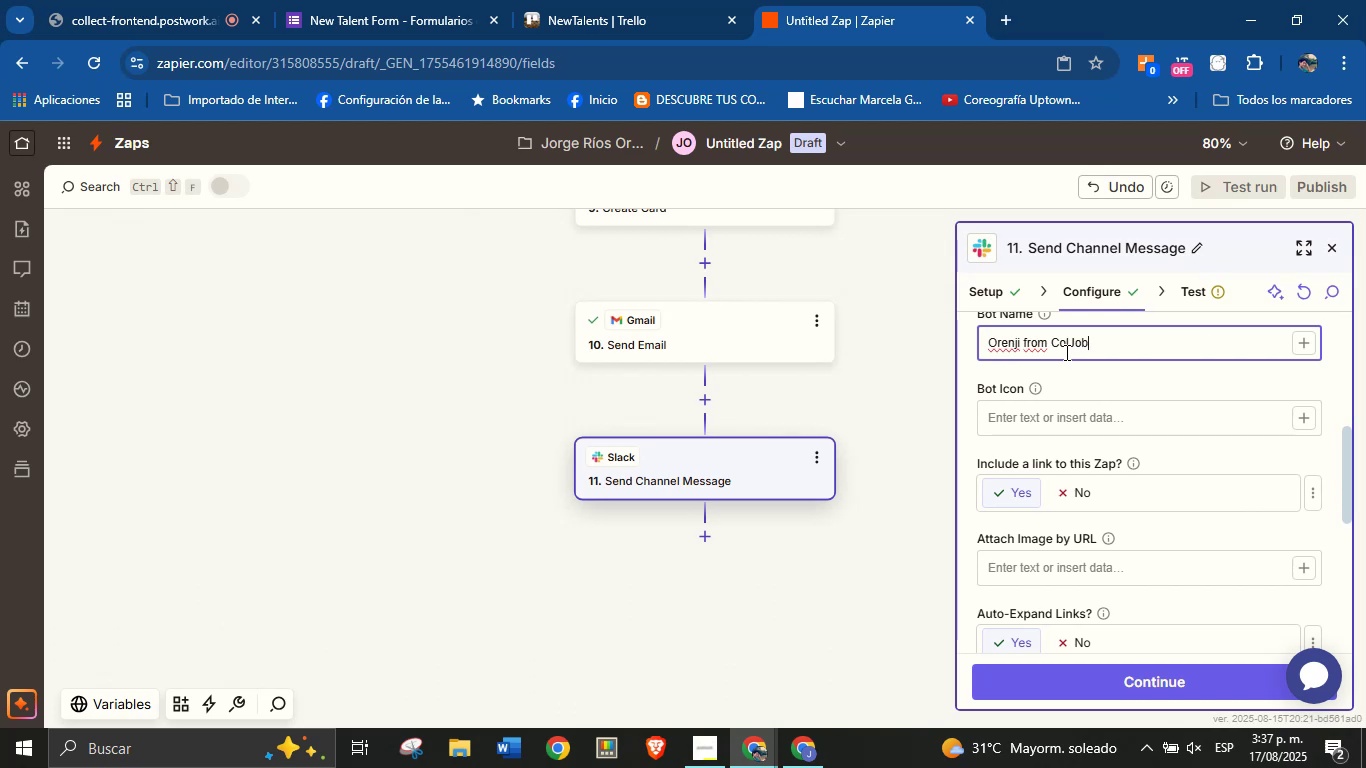 
left_click([1091, 375])
 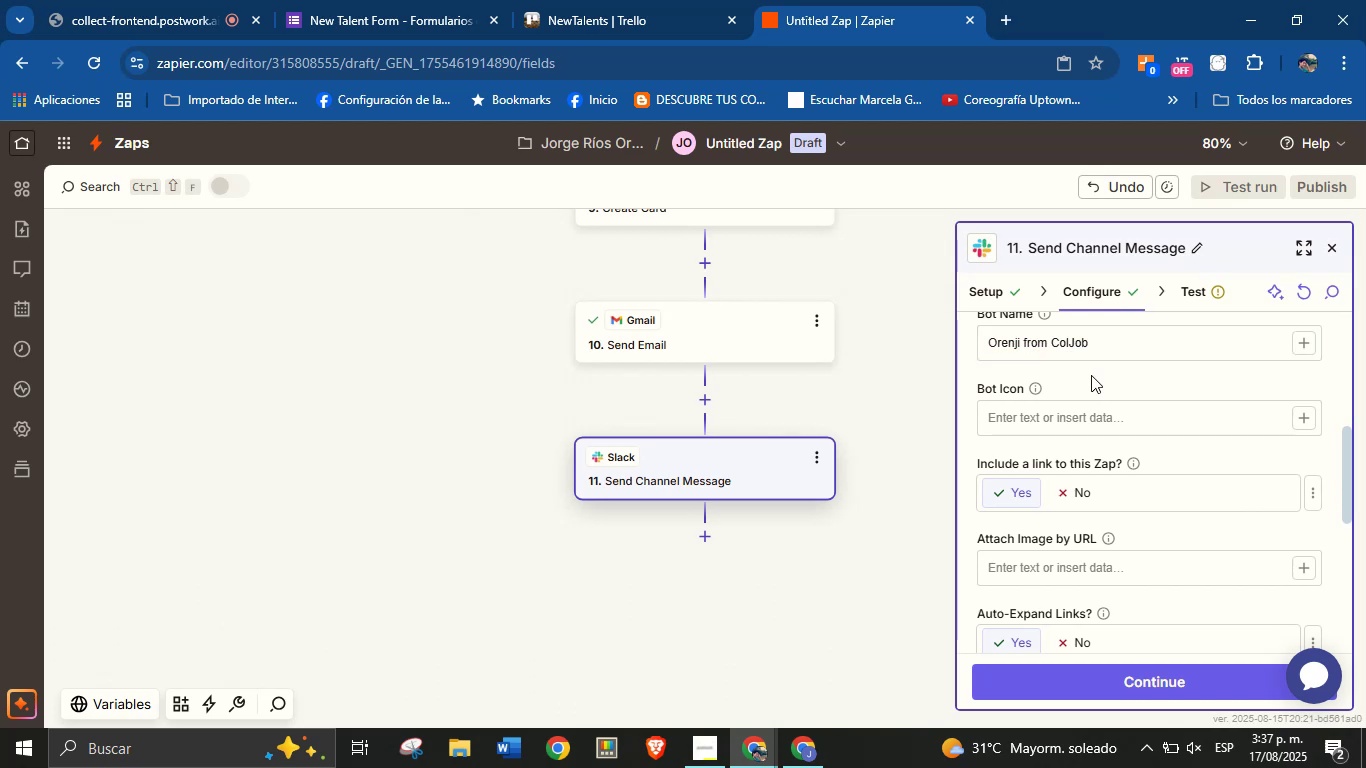 
scroll: coordinate [1107, 405], scroll_direction: down, amount: 4.0
 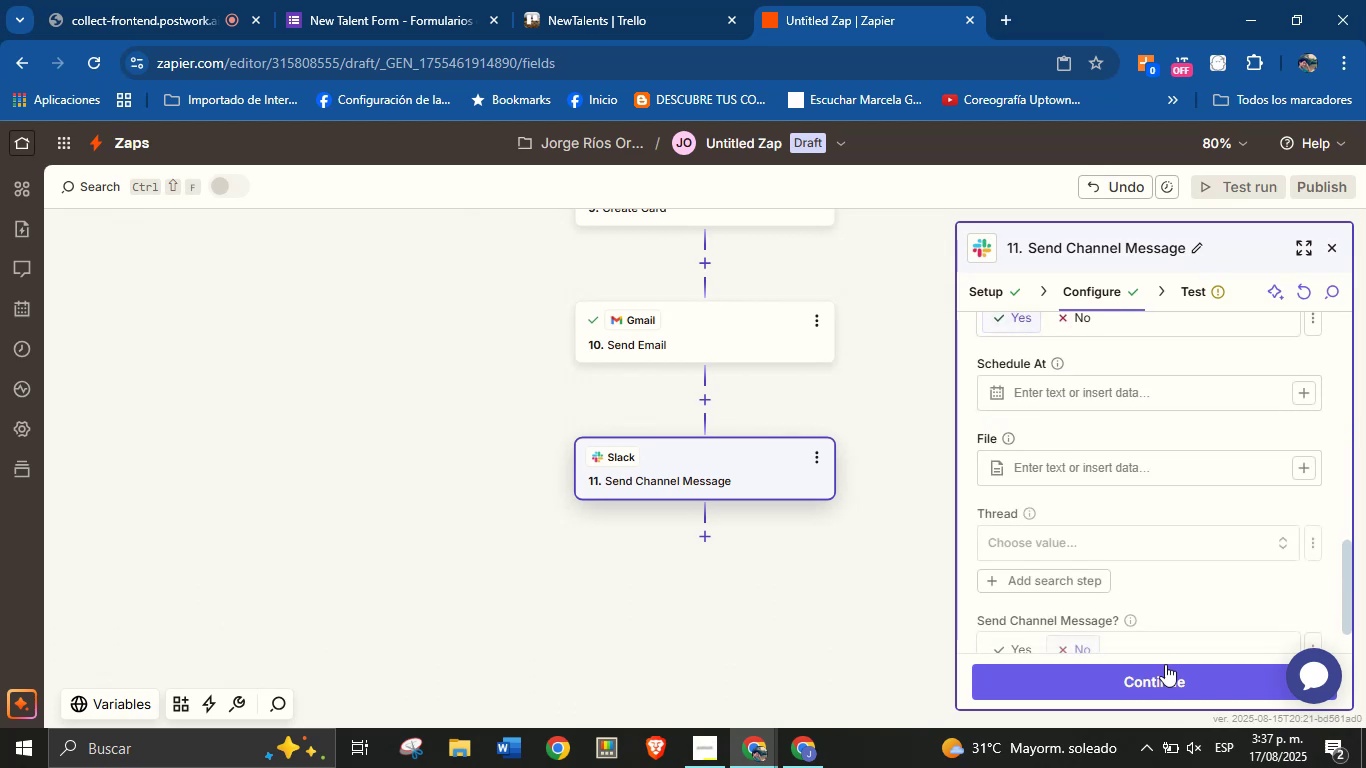 
left_click([1170, 673])
 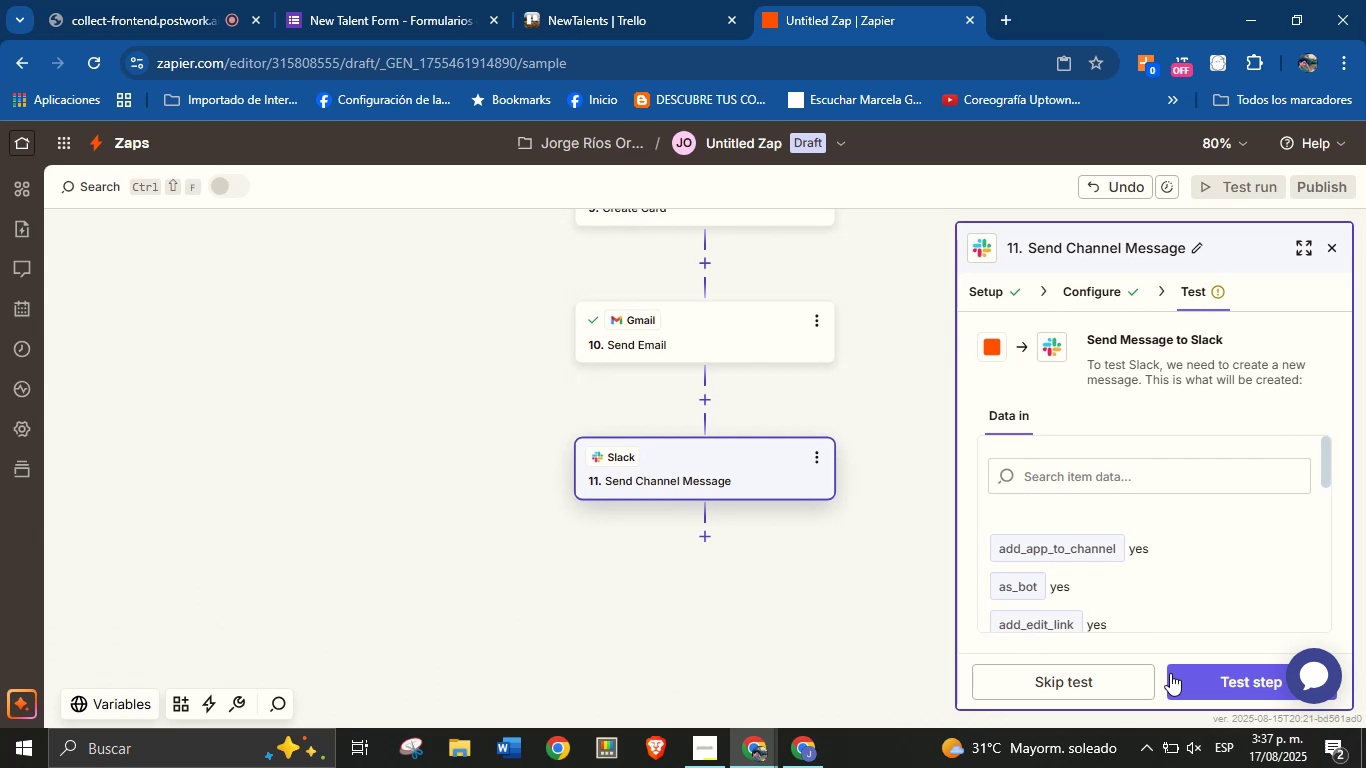 
wait(9.18)
 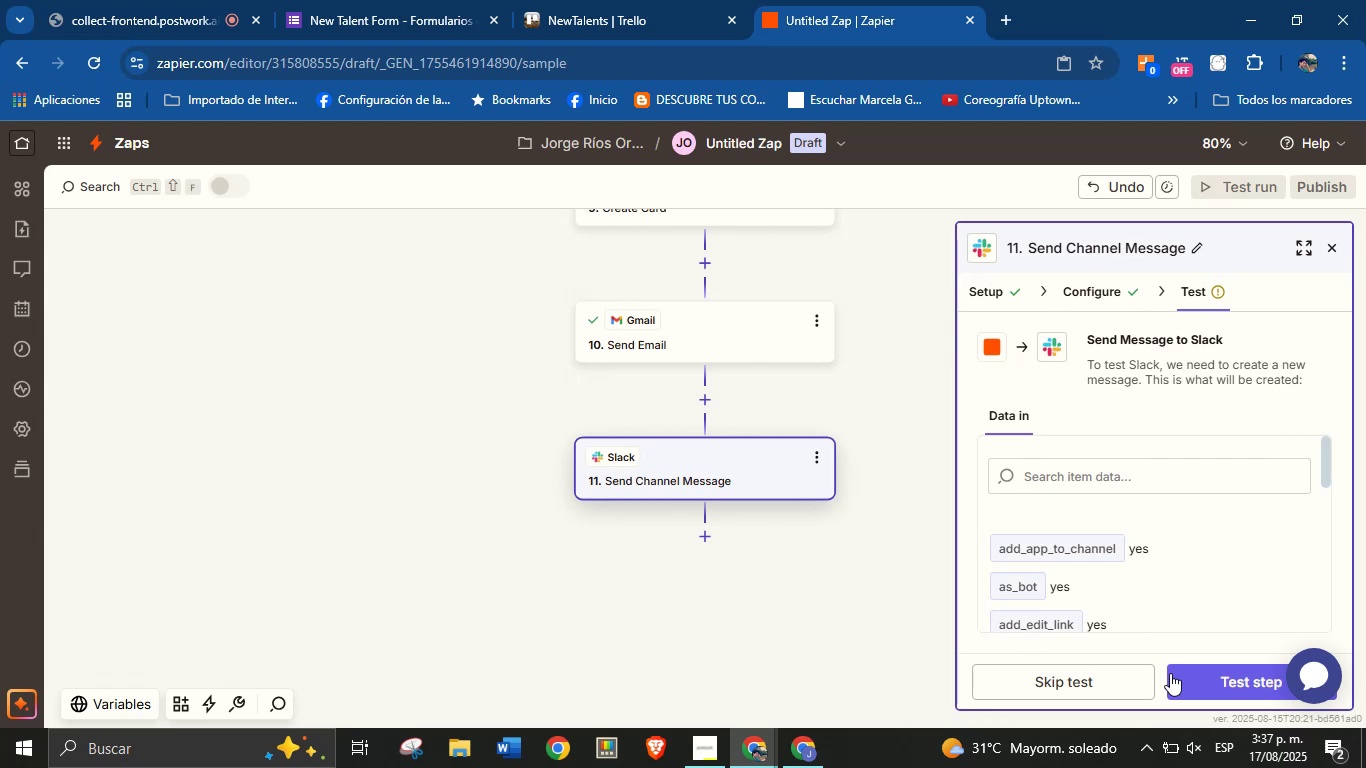 
left_click([1204, 678])
 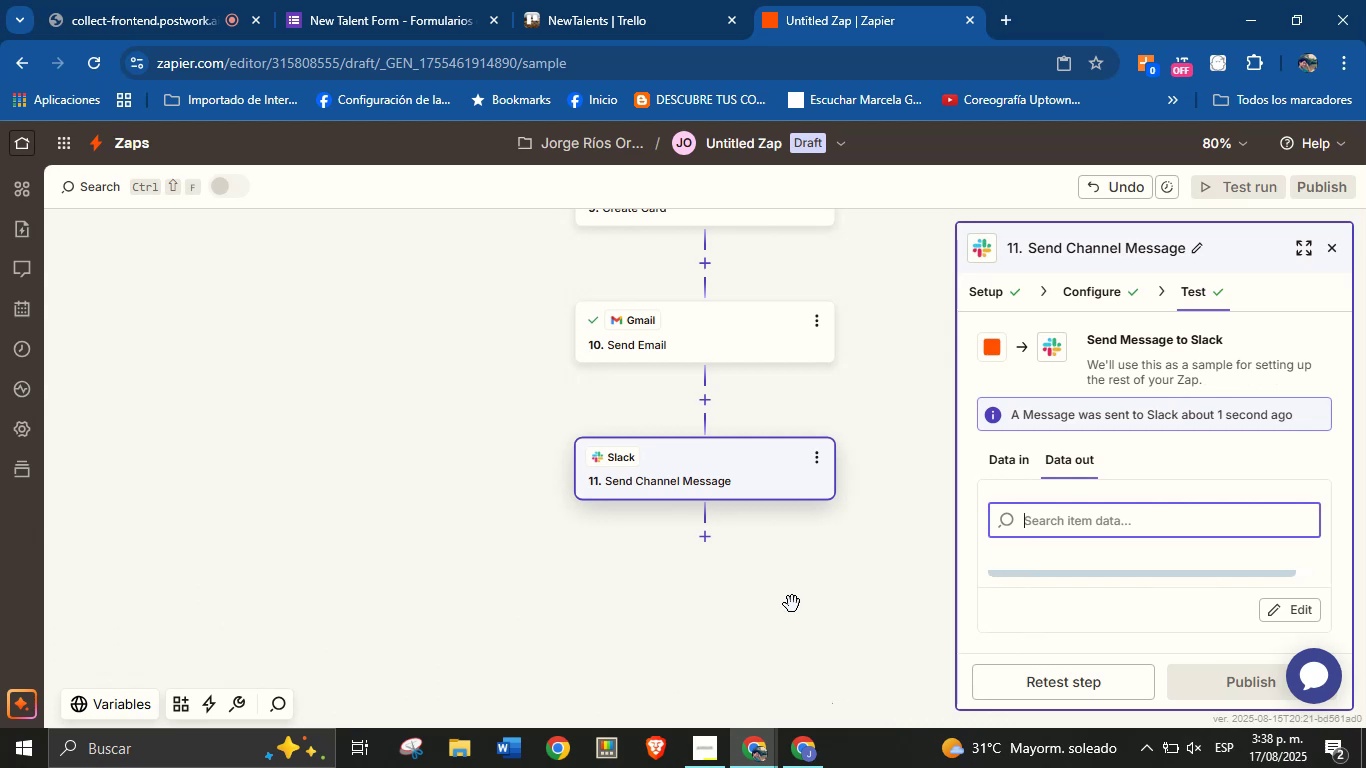 
wait(5.81)
 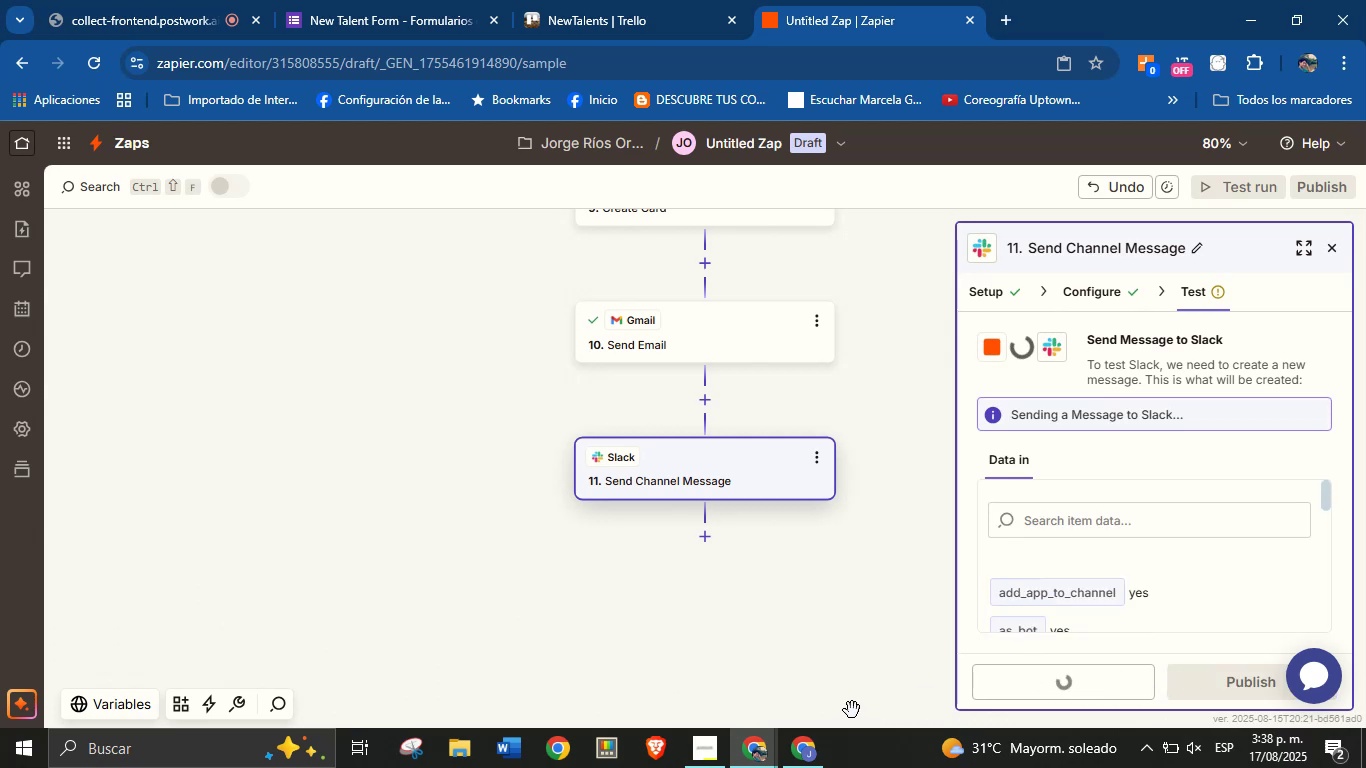 
left_click_drag(start_coordinate=[735, 580], to_coordinate=[701, 589])
 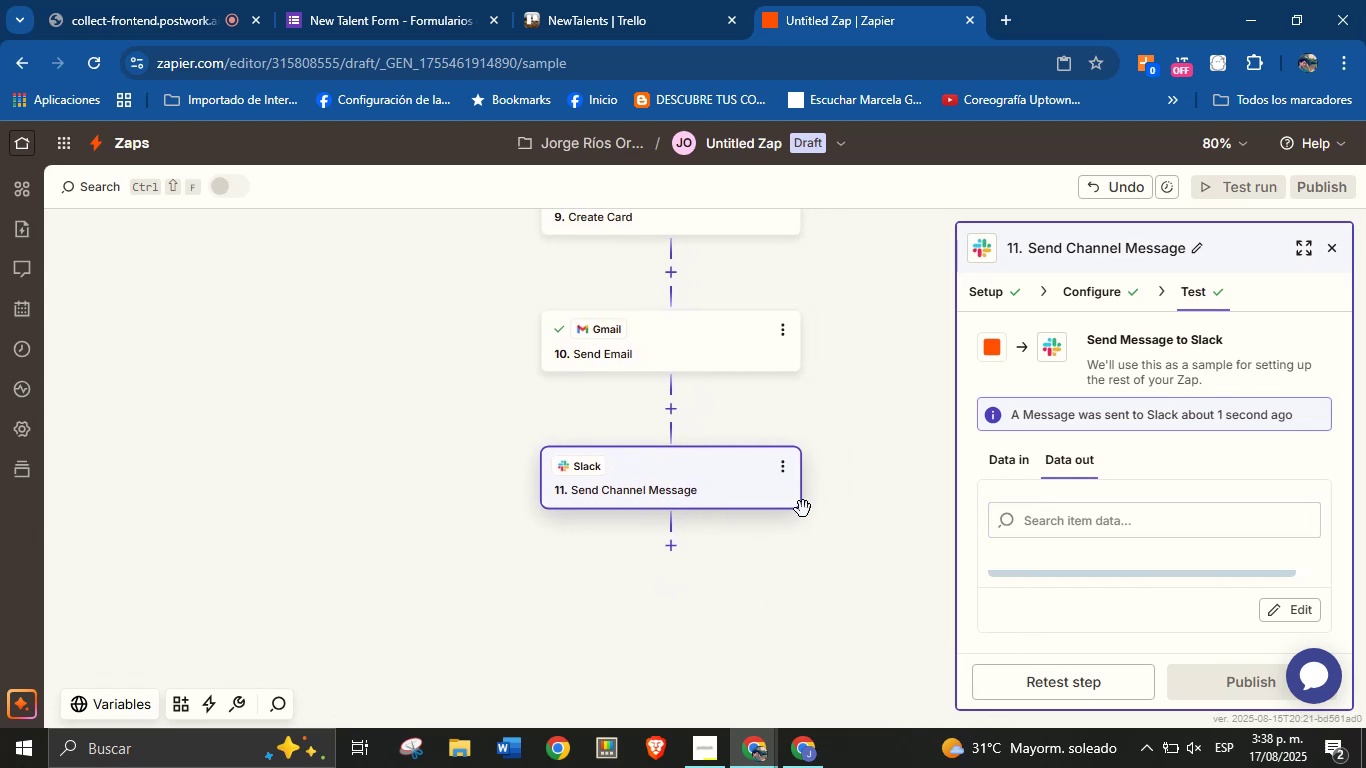 
scroll: coordinate [814, 484], scroll_direction: up, amount: 19.0
 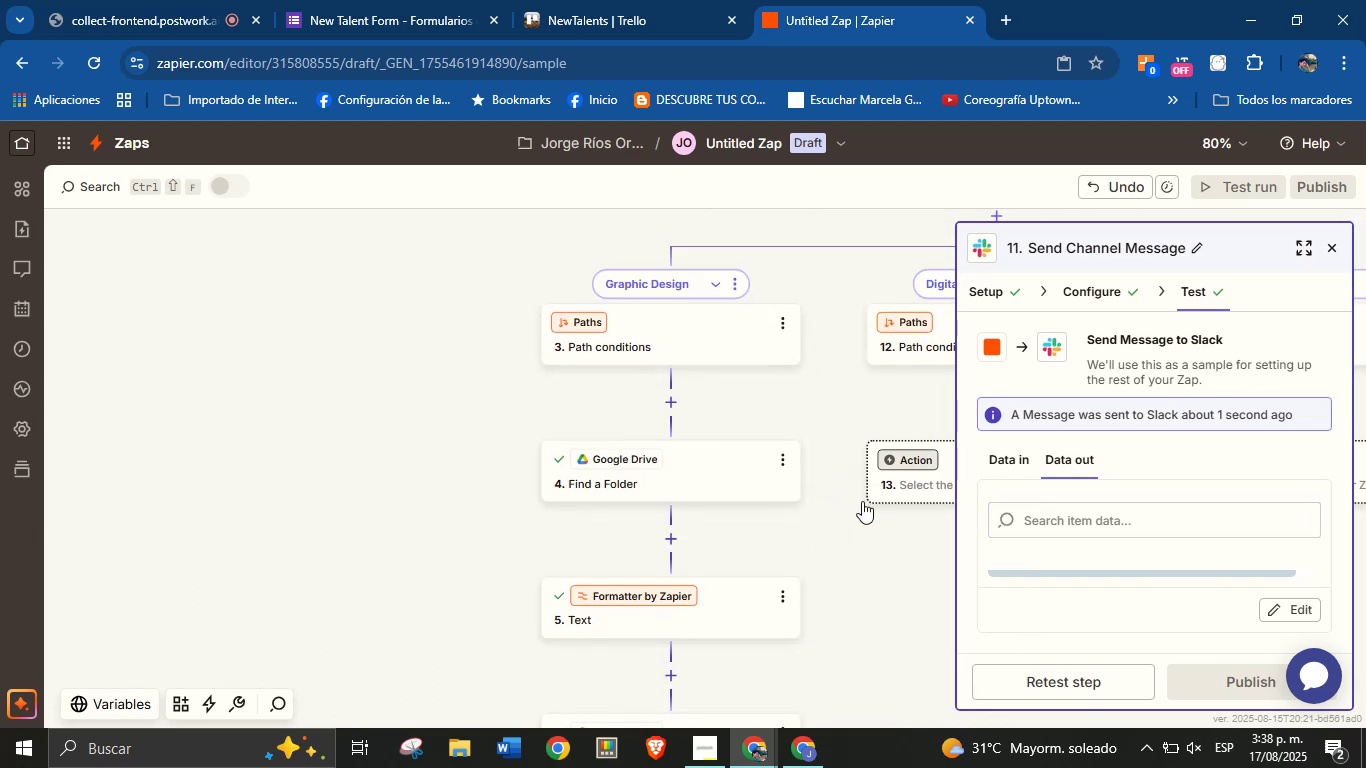 
left_click_drag(start_coordinate=[877, 530], to_coordinate=[654, 594])
 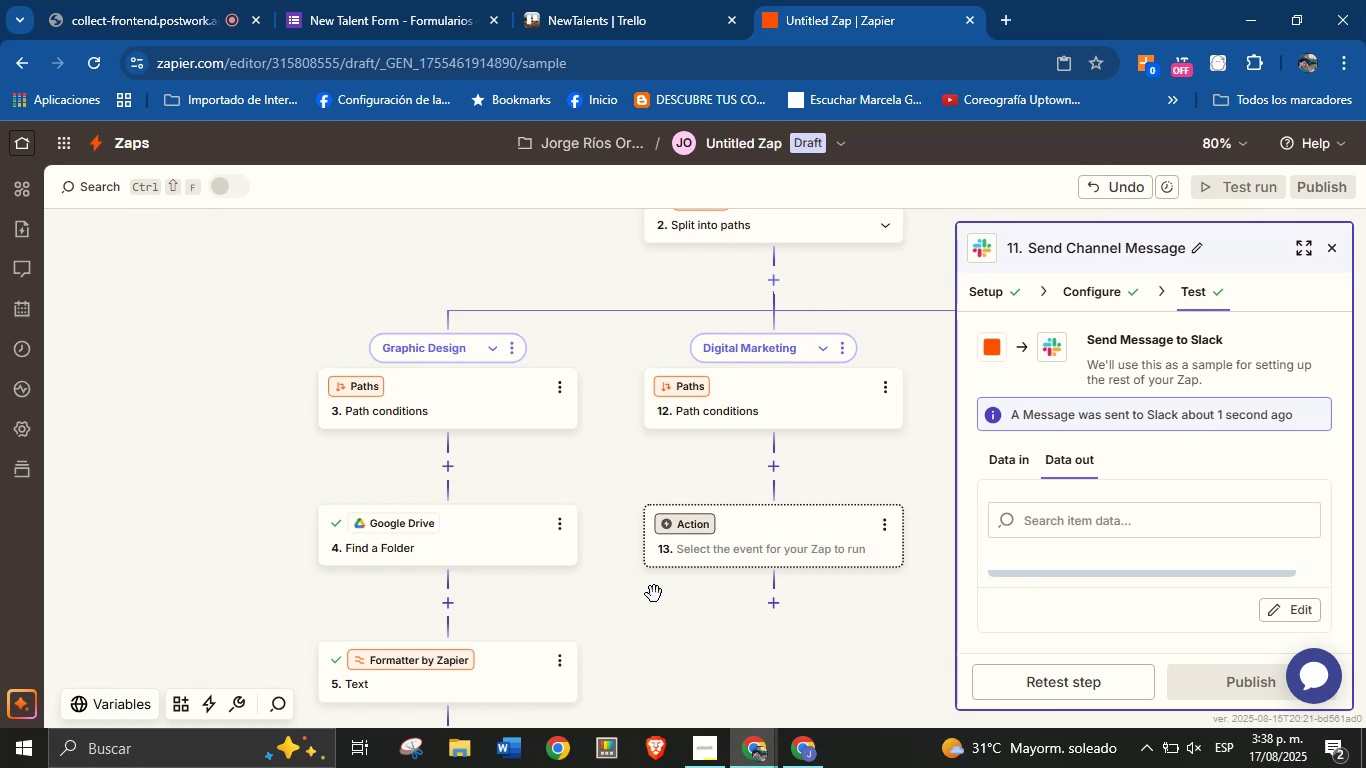 
wait(5.29)
 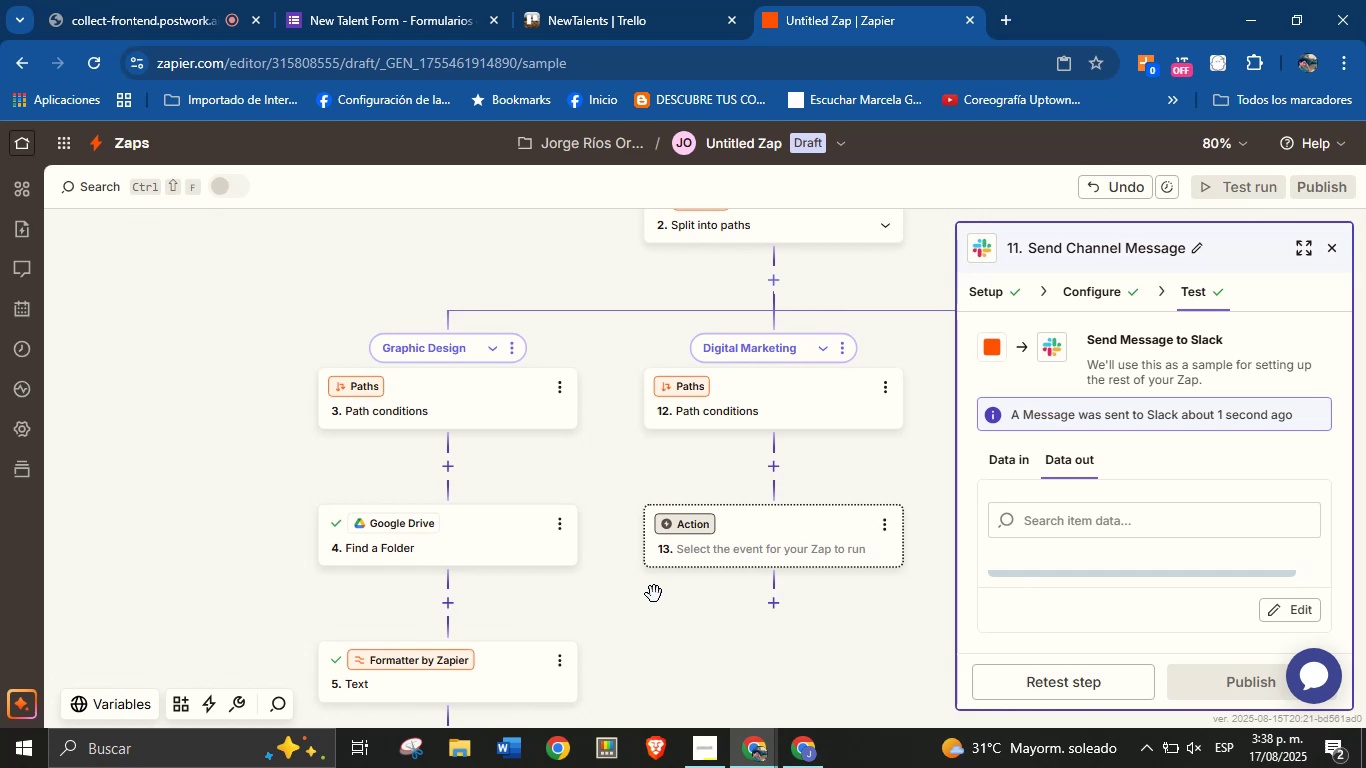 
left_click_drag(start_coordinate=[644, 482], to_coordinate=[484, 529])
 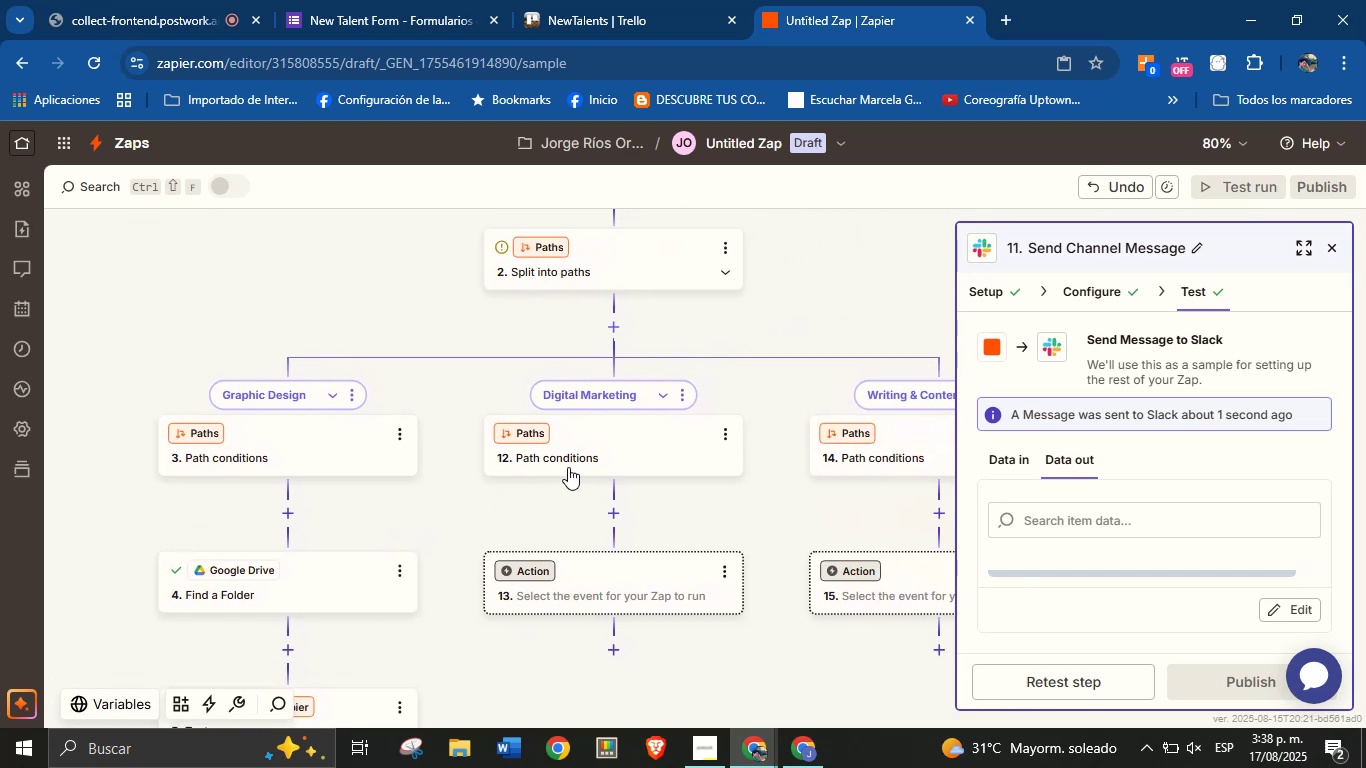 
left_click([578, 459])
 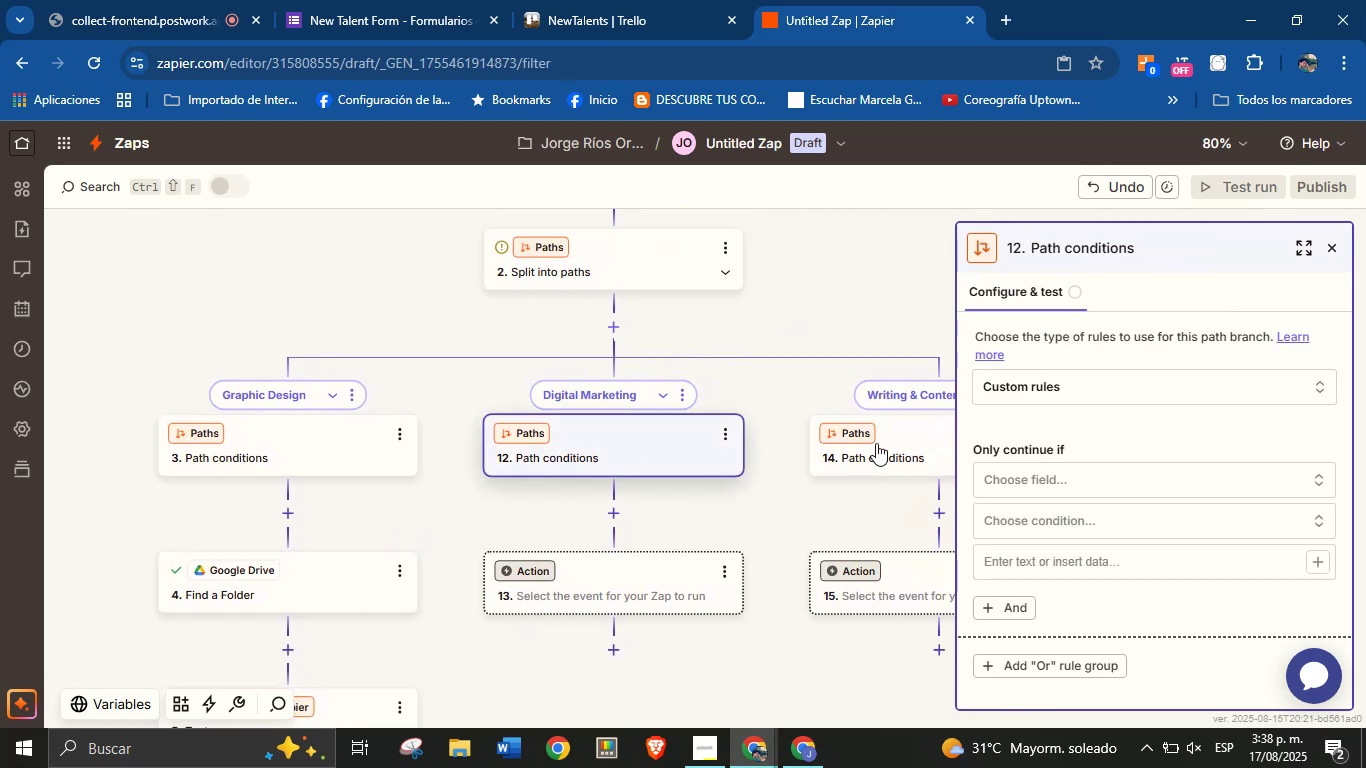 
left_click([1030, 479])
 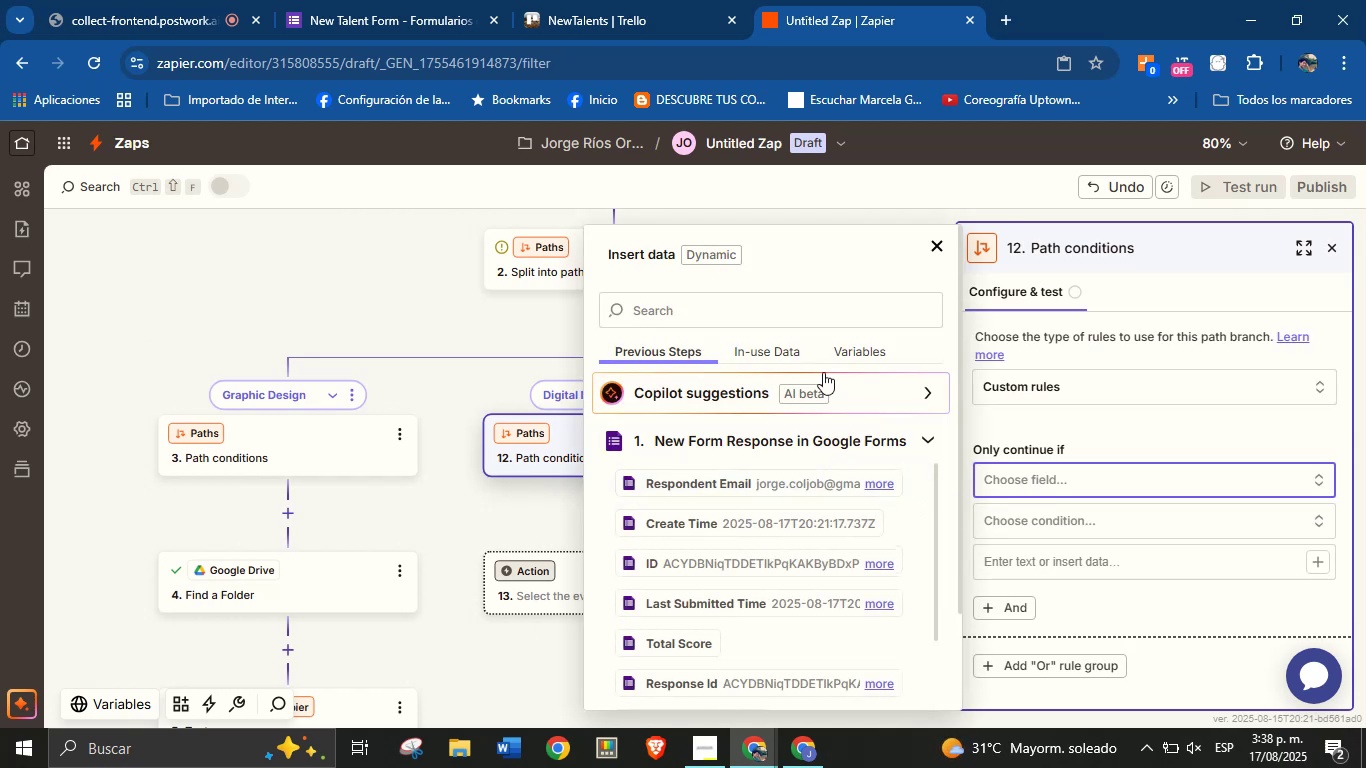 
left_click([762, 317])
 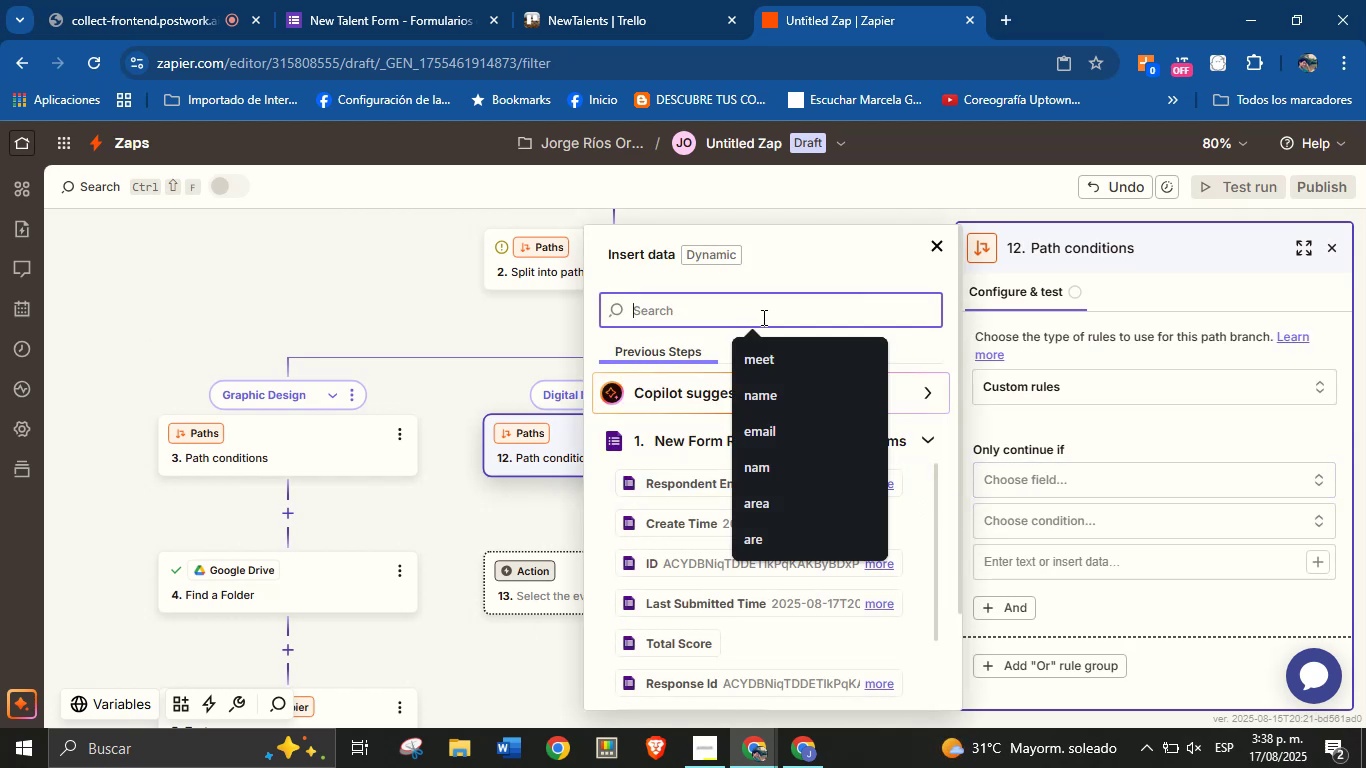 
type(are)
 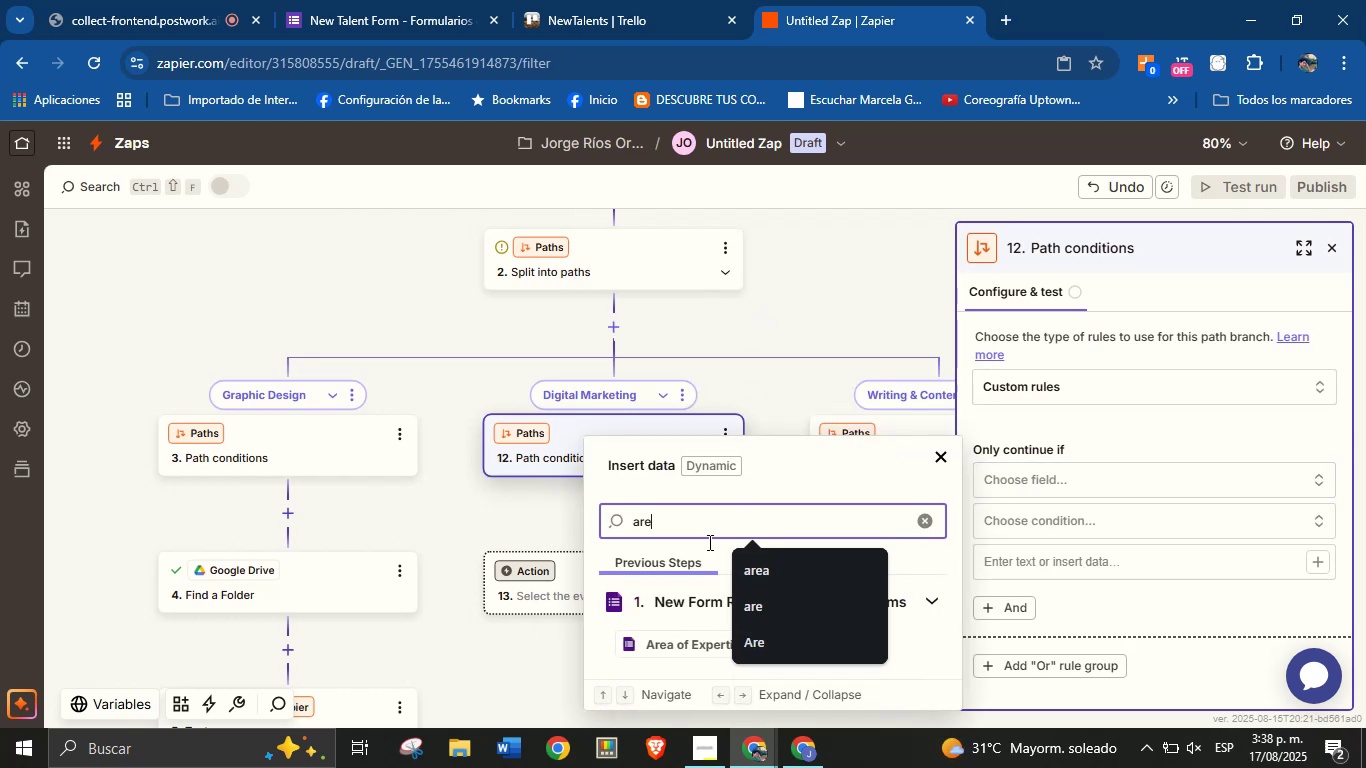 
left_click([697, 638])
 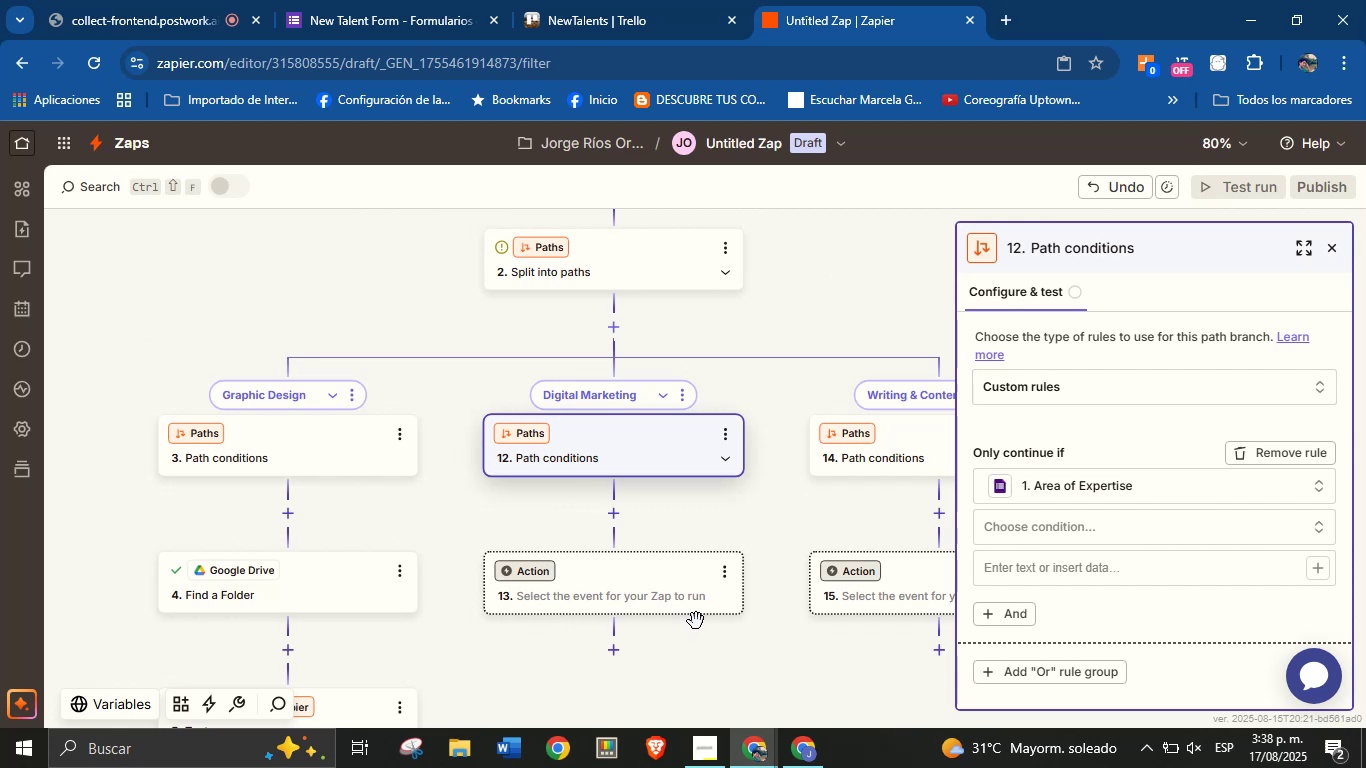 
wait(6.64)
 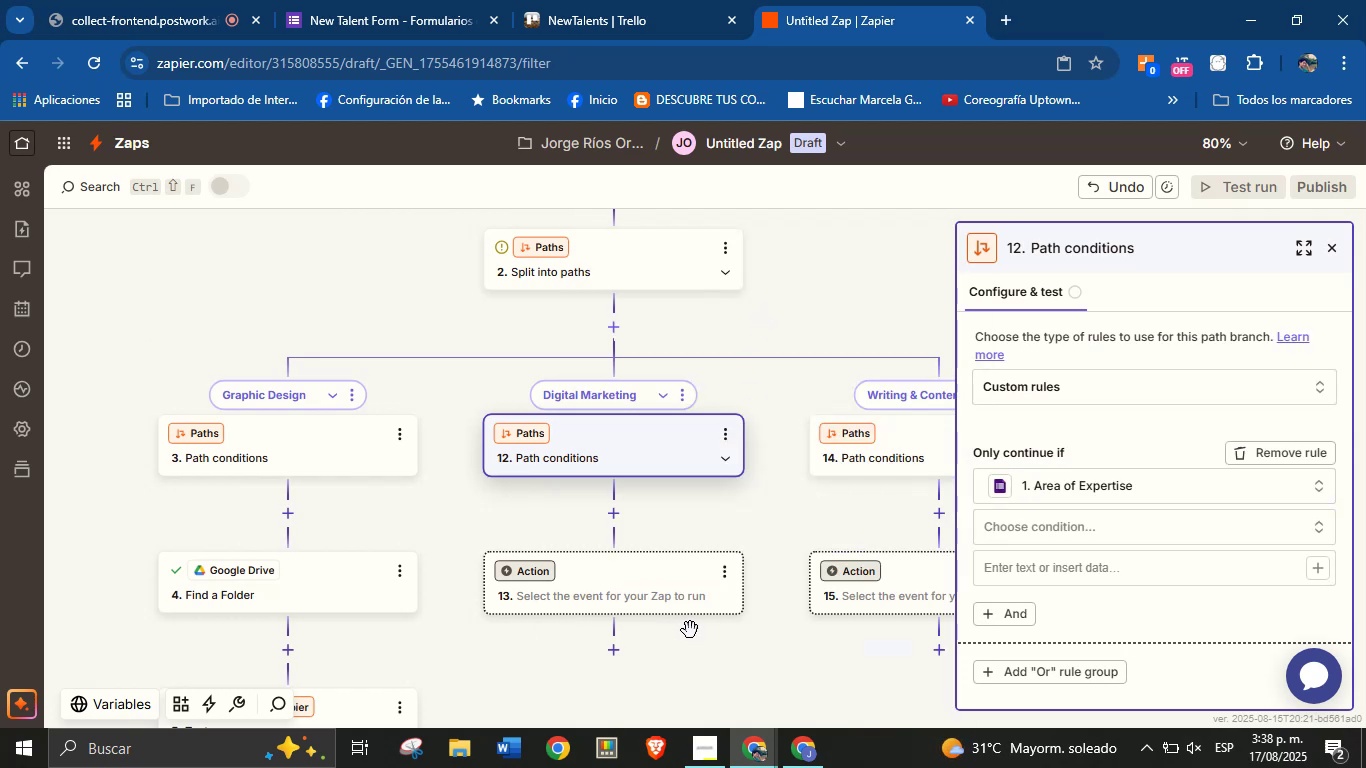 
left_click([1022, 535])
 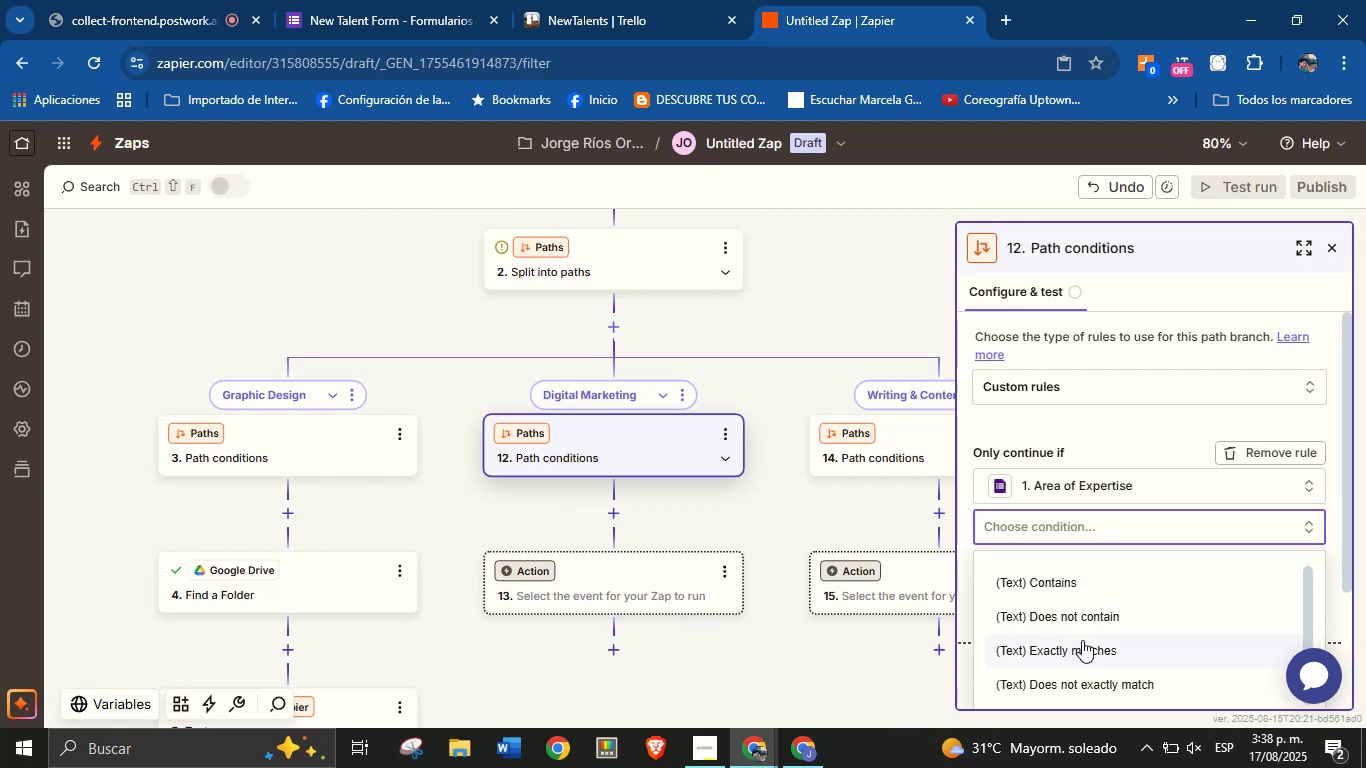 
left_click([1082, 643])
 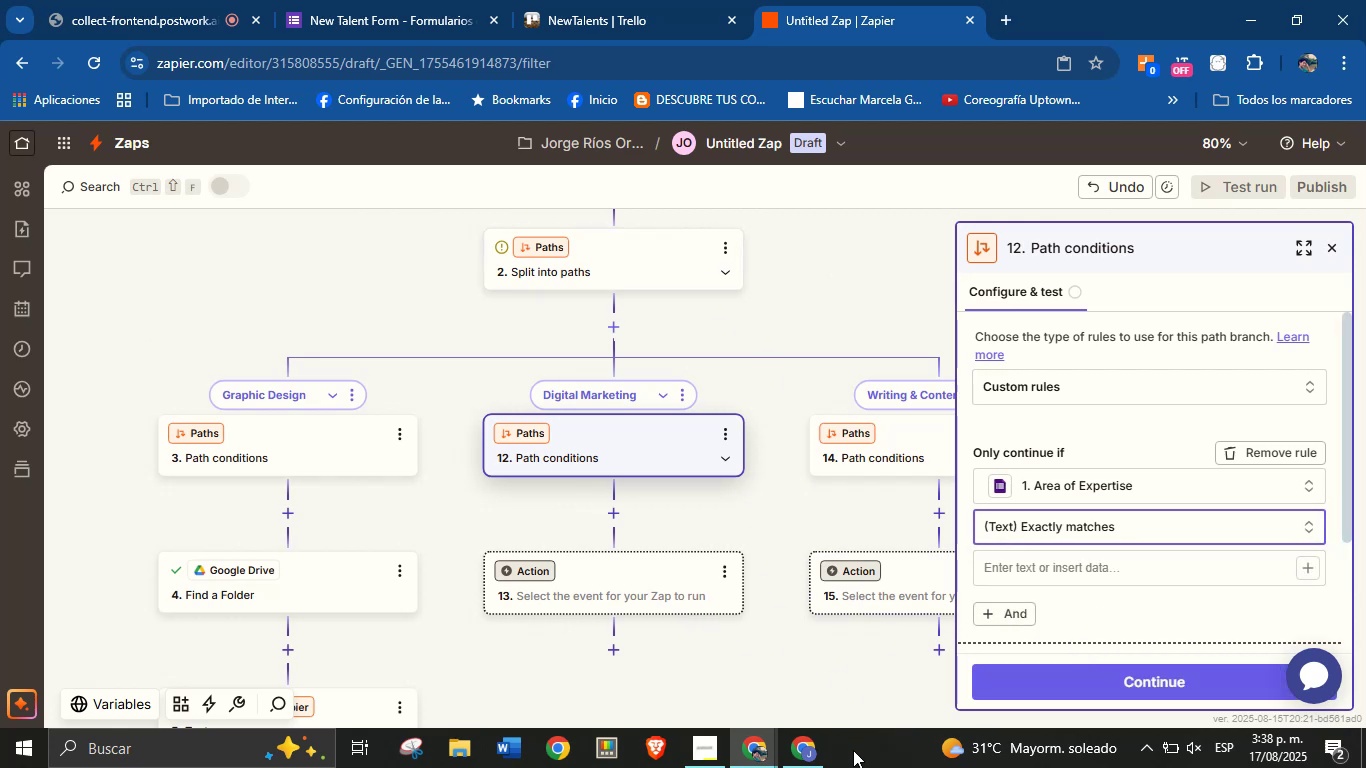 
left_click([412, 0])
 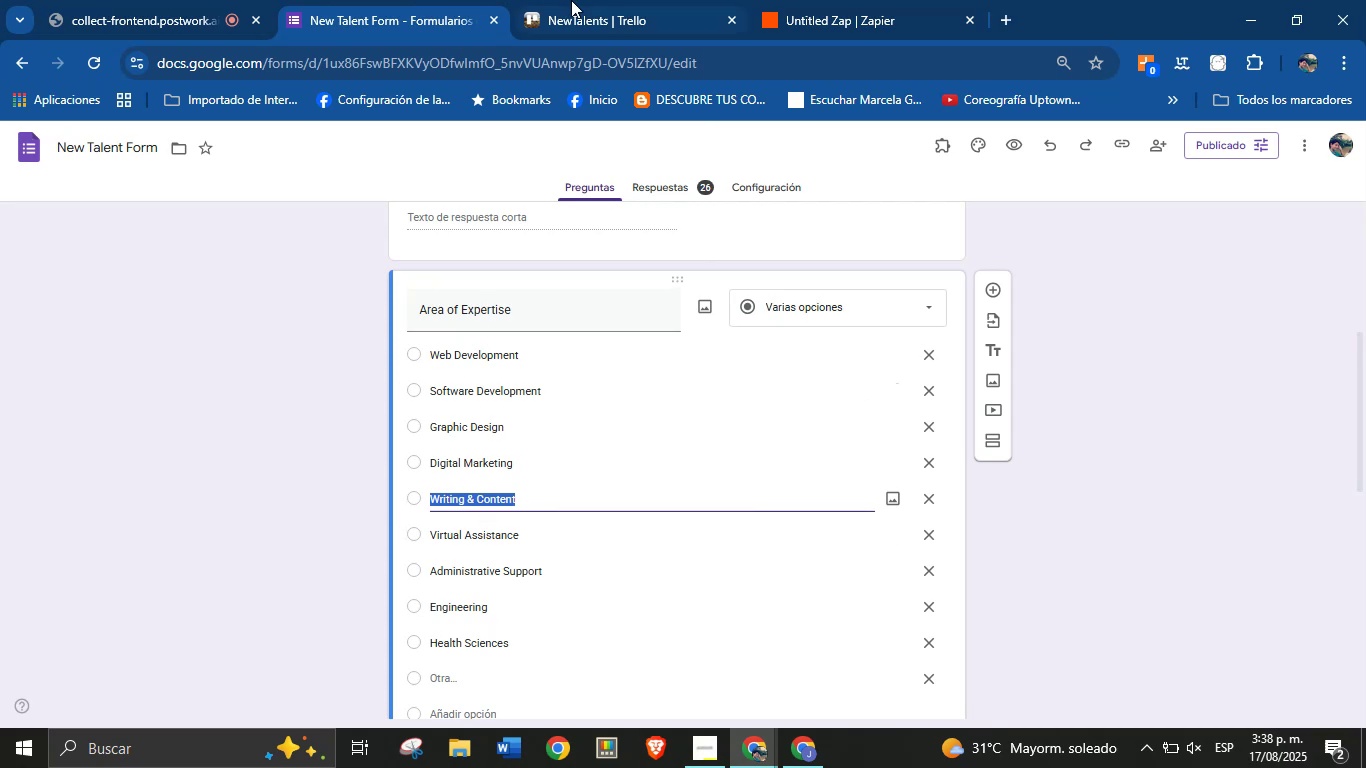 
left_click([874, 0])
 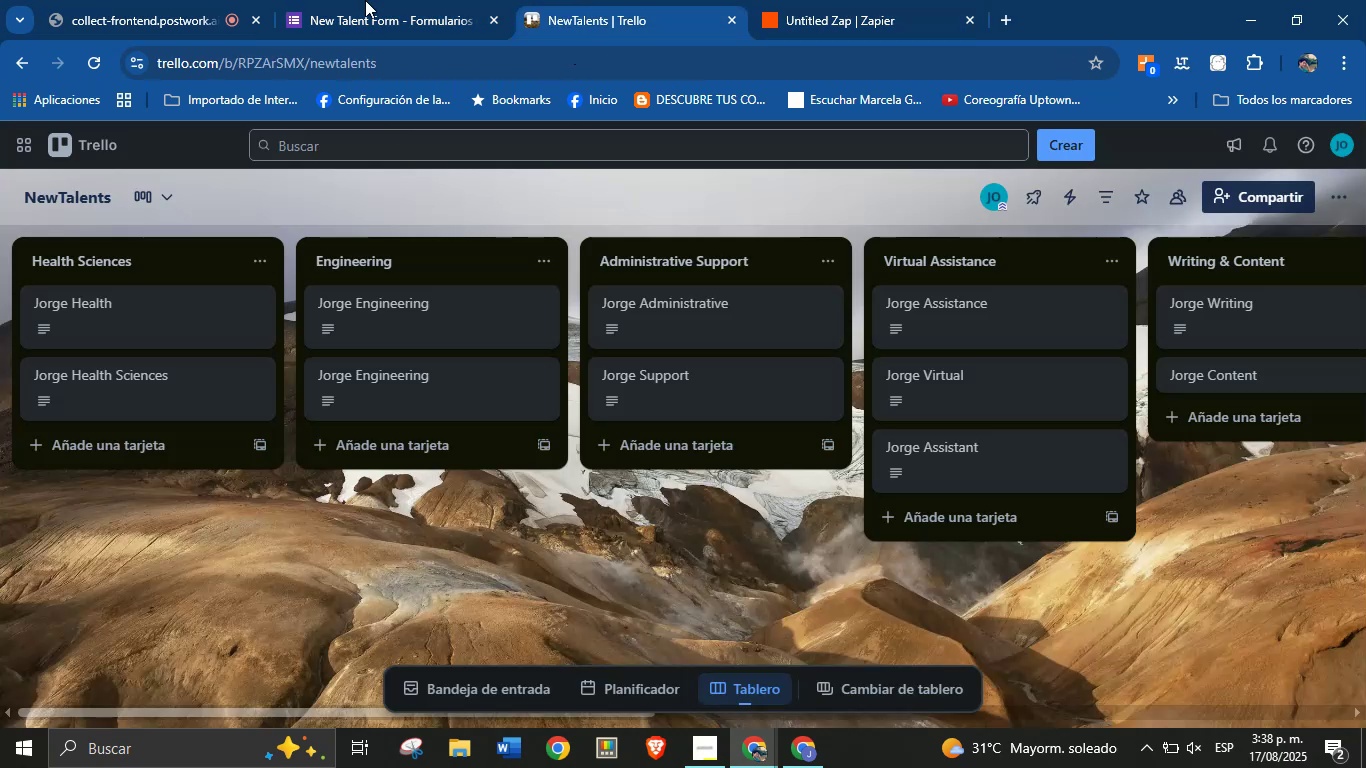 
wait(6.29)
 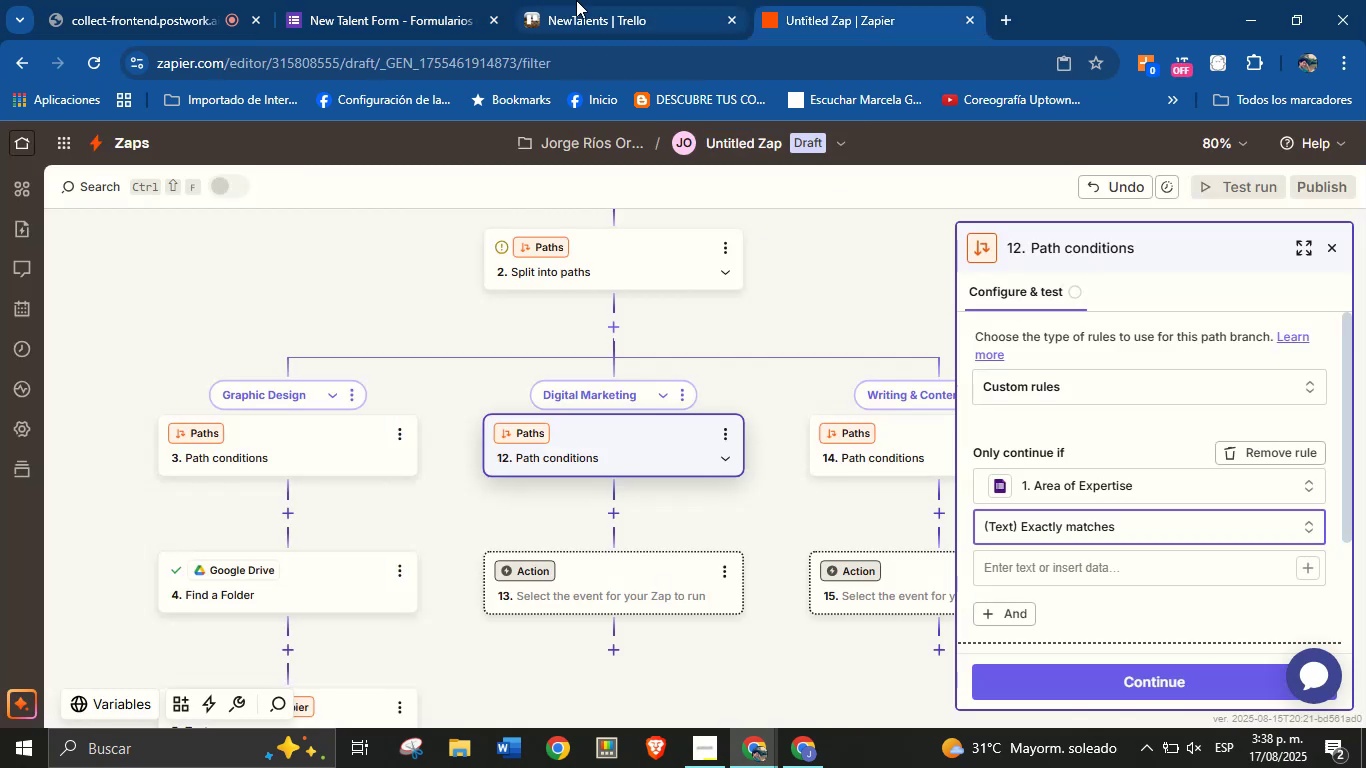 
left_click([504, 466])
 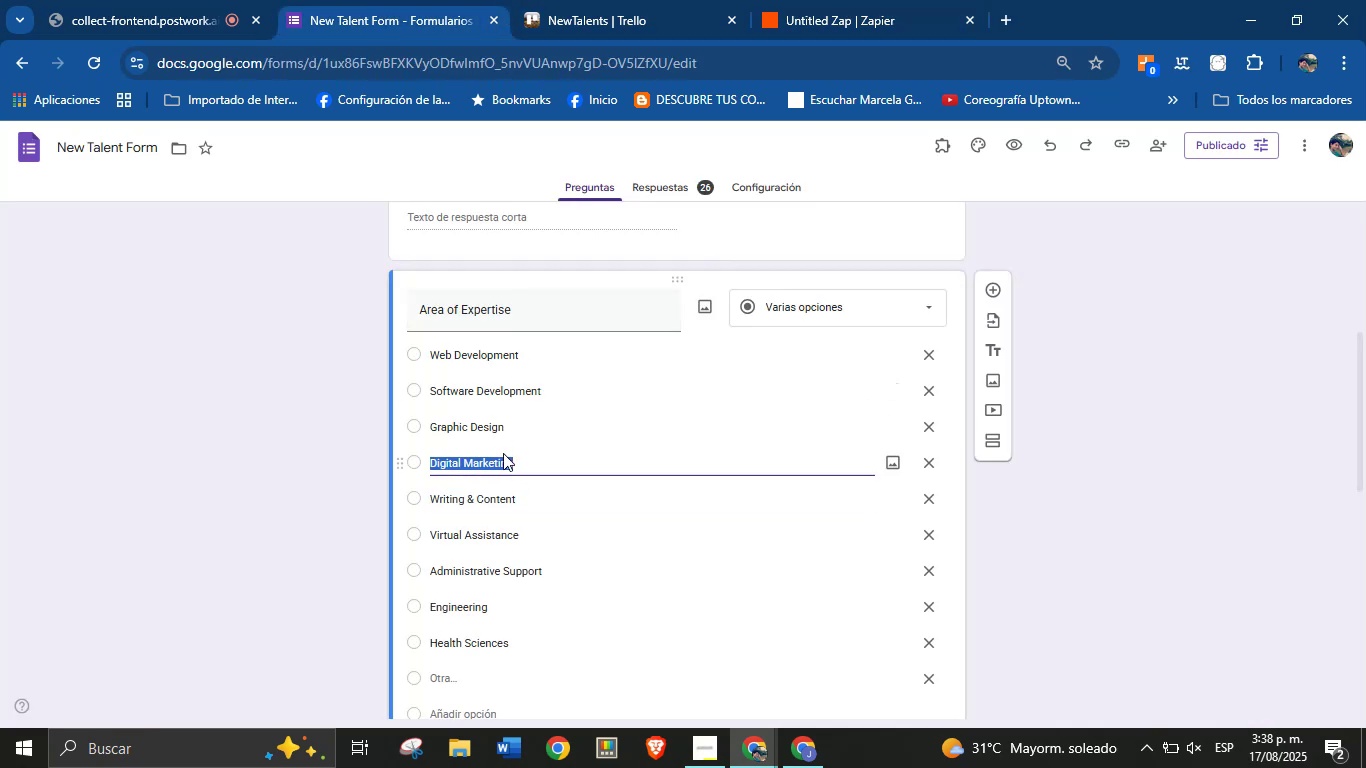 
key(Control+C)
 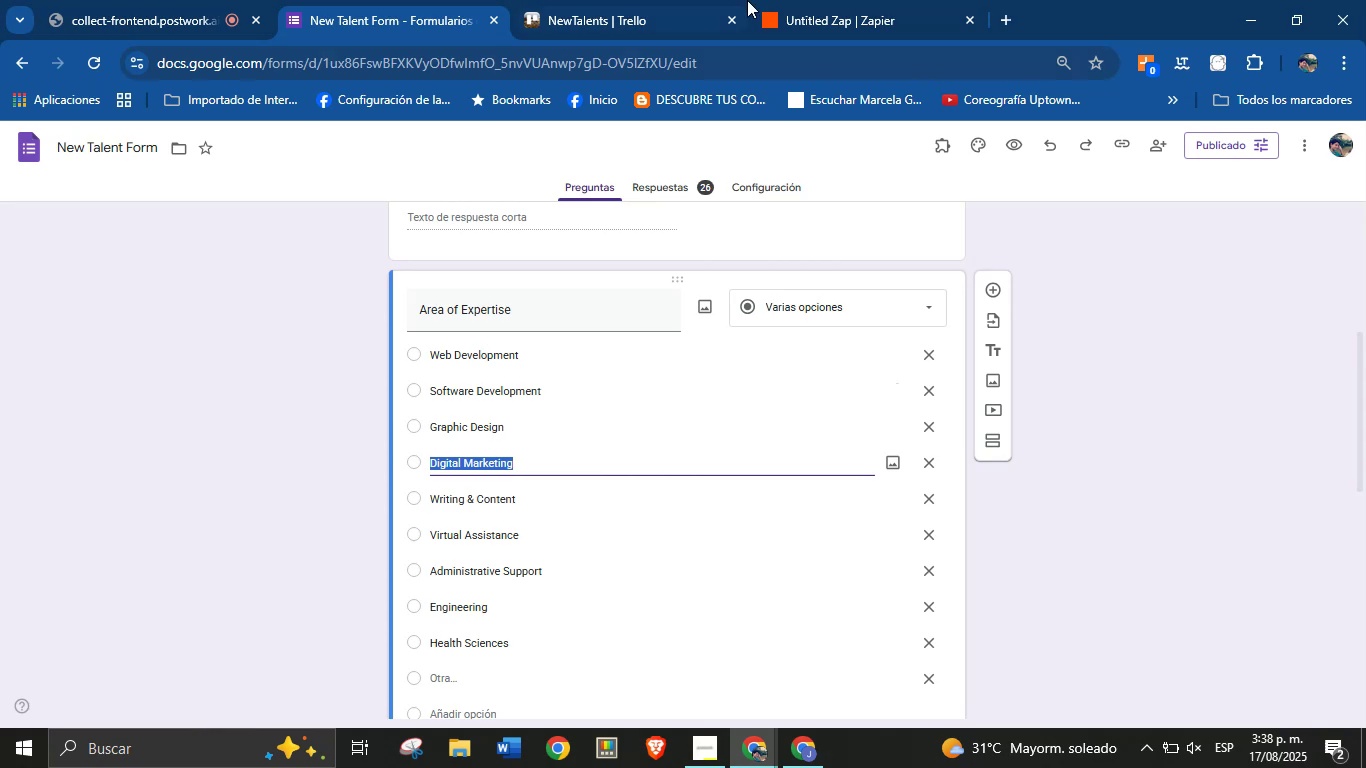 
left_click([829, 0])
 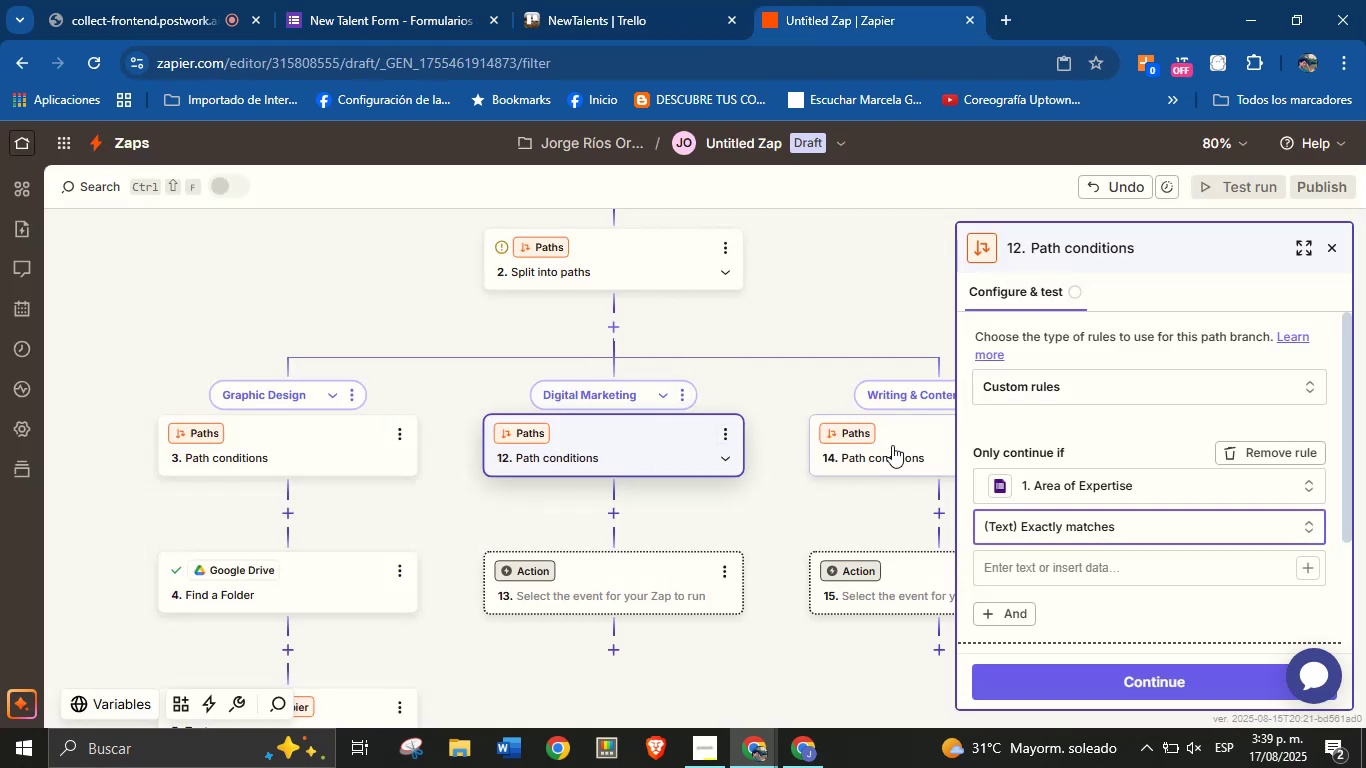 
left_click([1045, 580])
 